 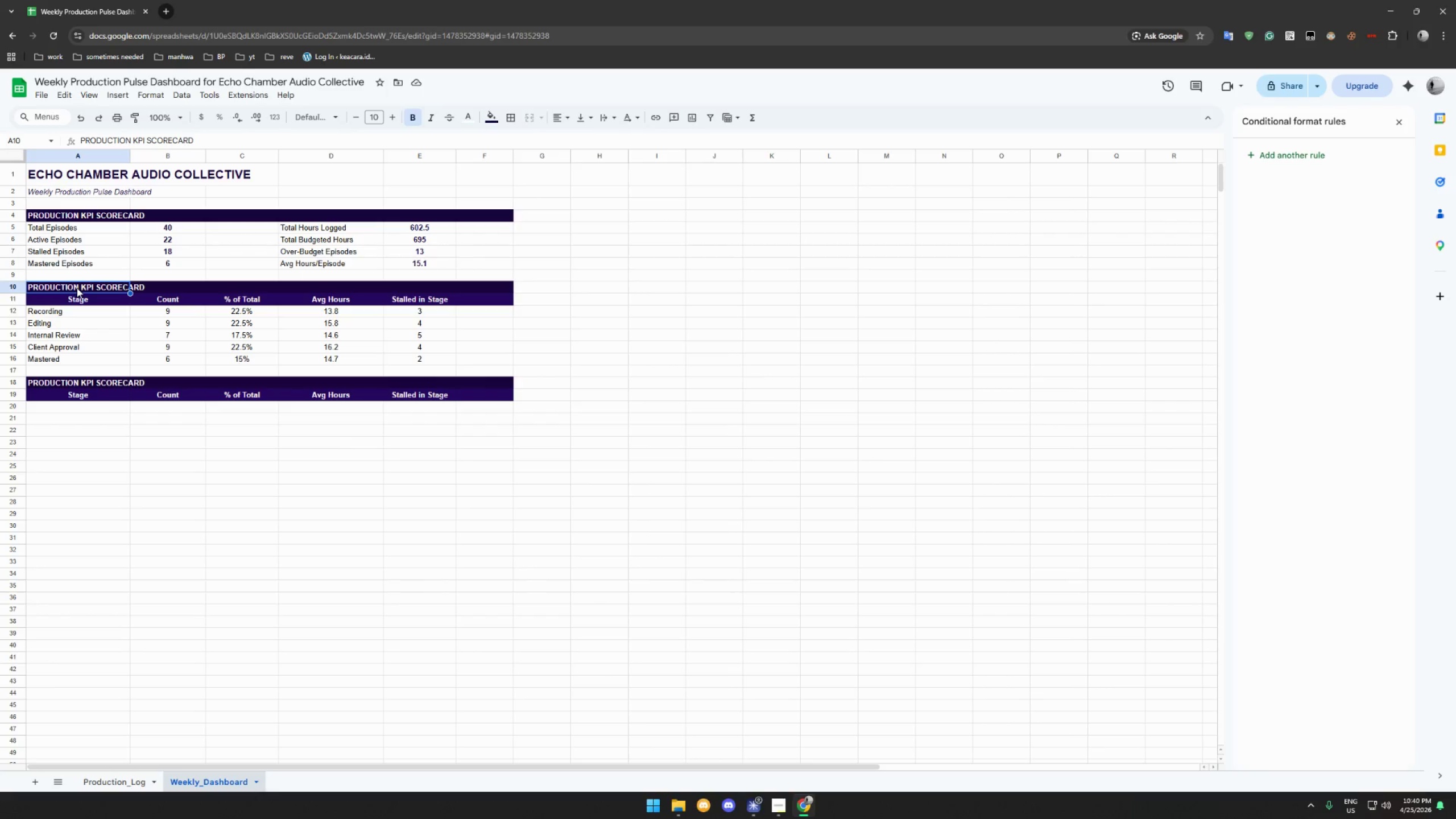 
type(EPISODE )
key(Backspace)
type(S BY PROC)
key(Backspace)
key(Backspace)
type(ODUCTIONS)
key(Backspace)
type( STAGE)
 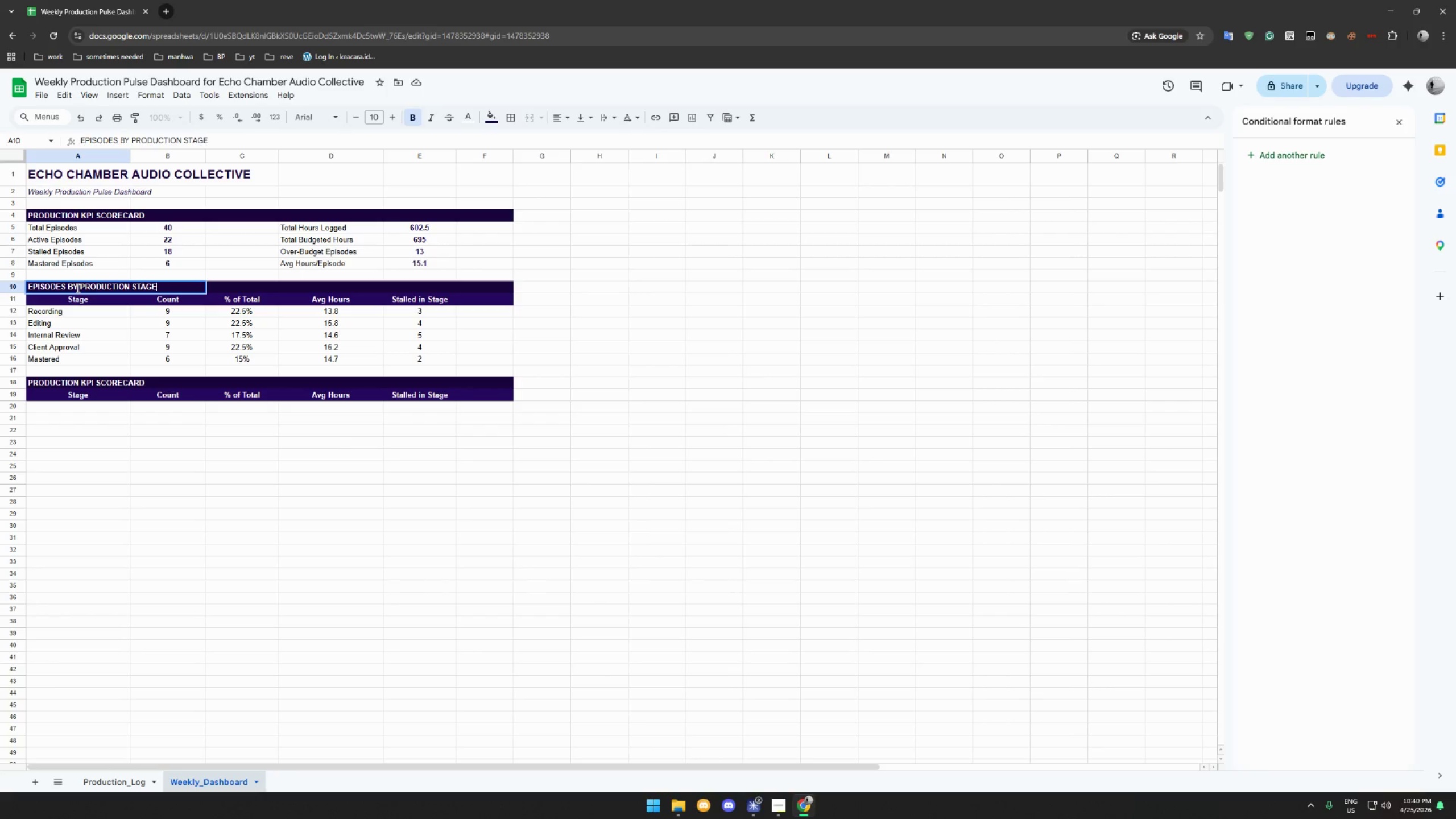 
key(Enter)
 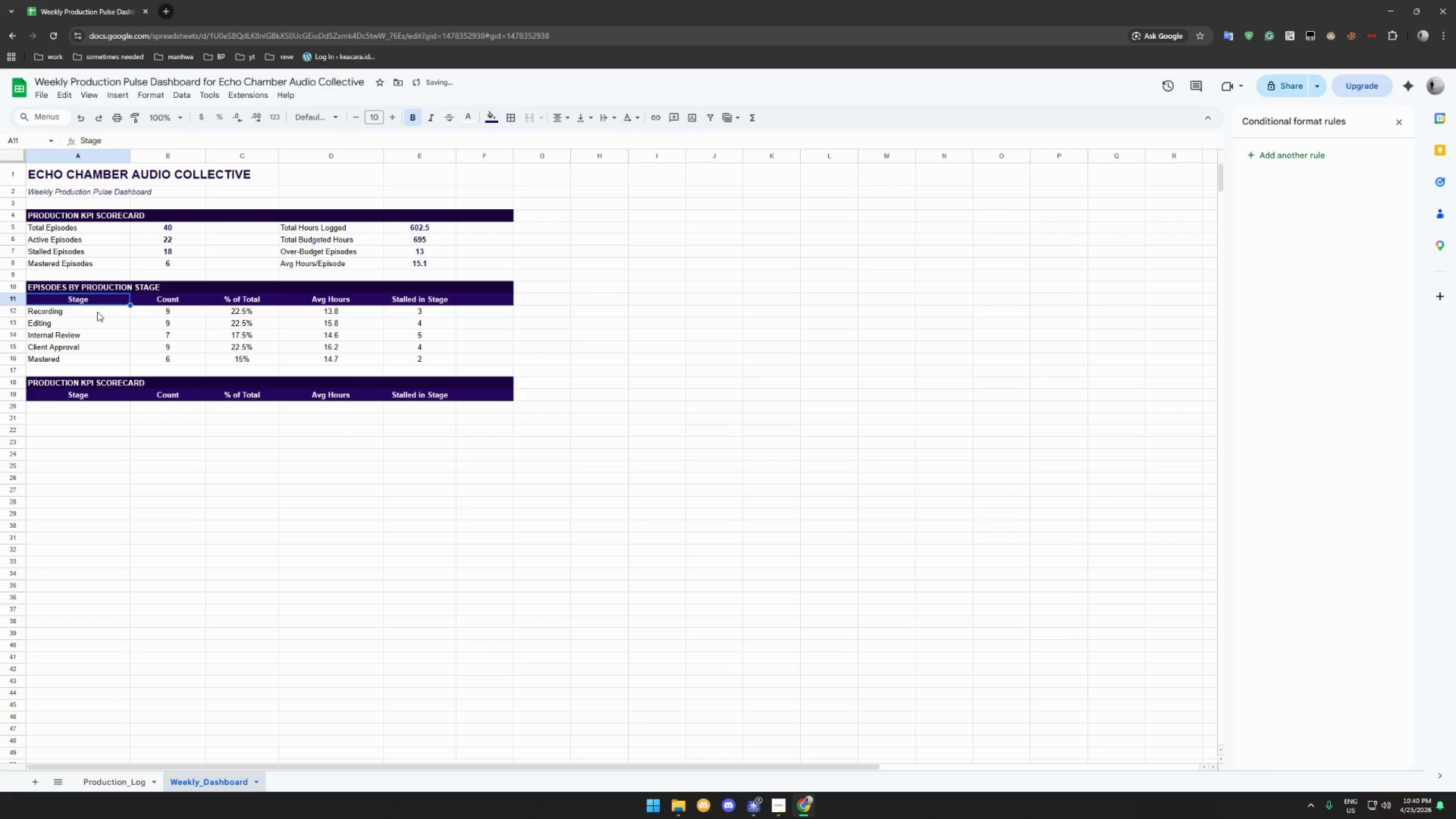 
left_click([102, 383])
 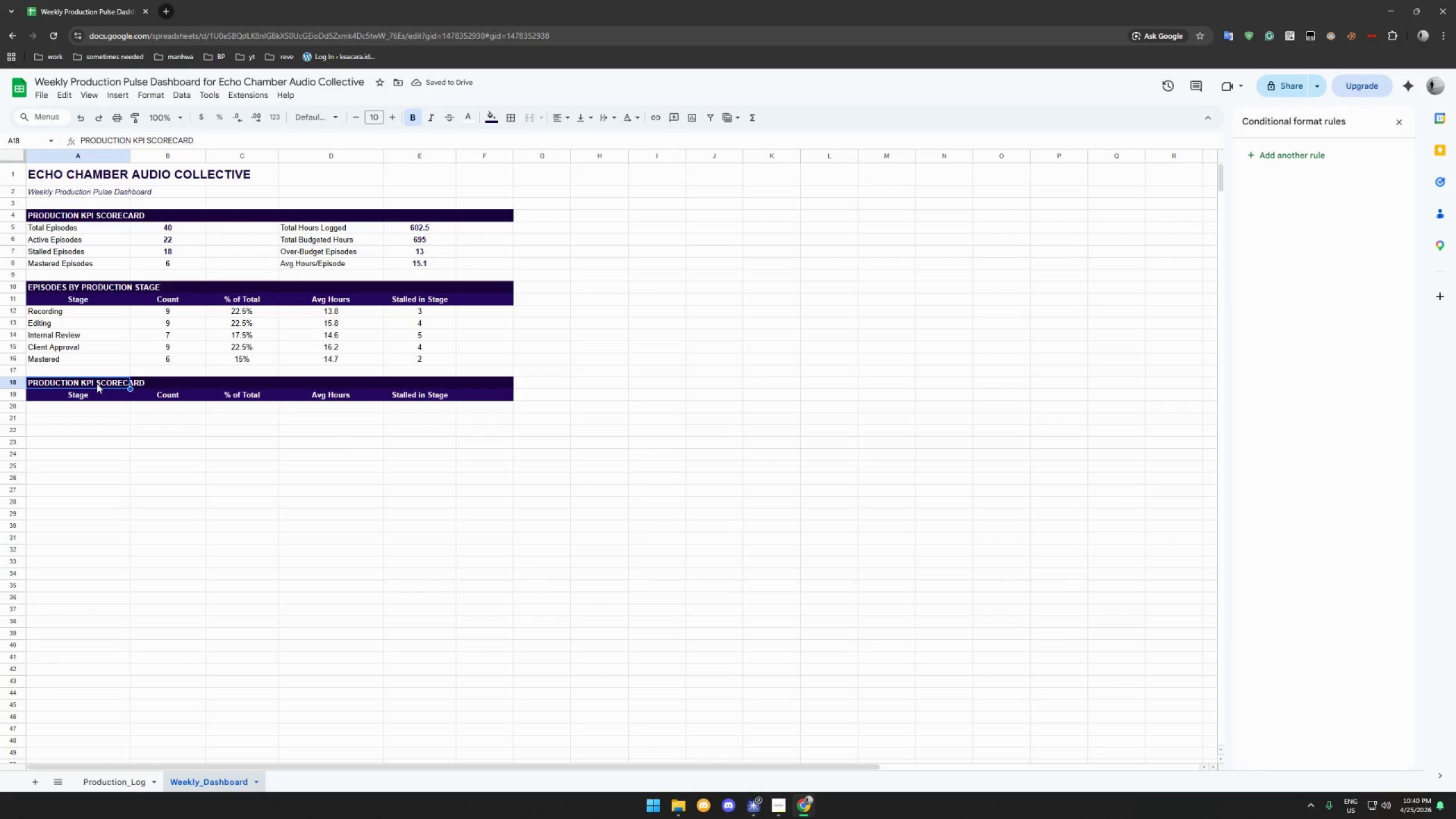 
hold_key(key=ShiftLeft, duration=0.84)
 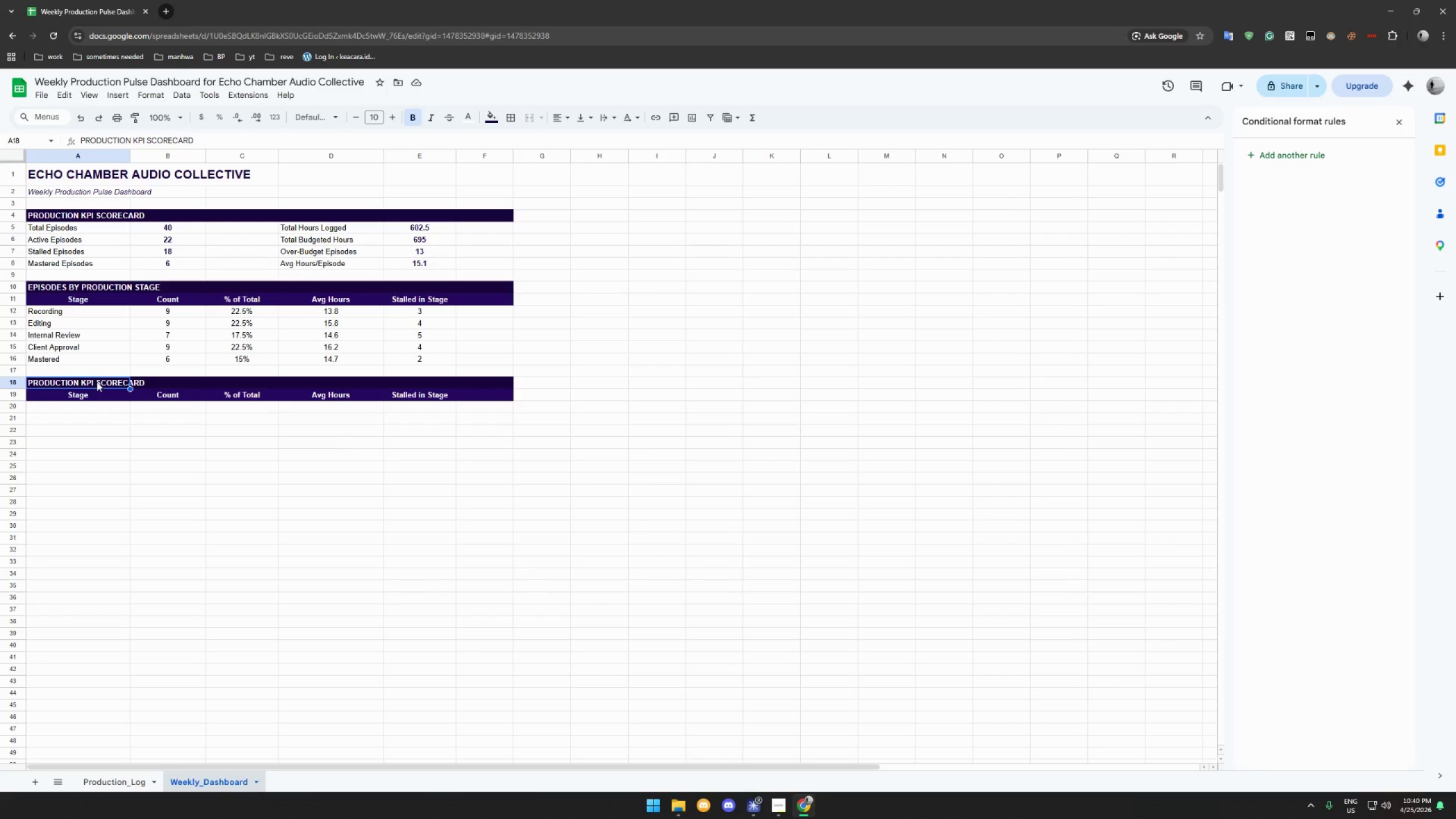 
type(HOURS LOGGED BY SHOW)
 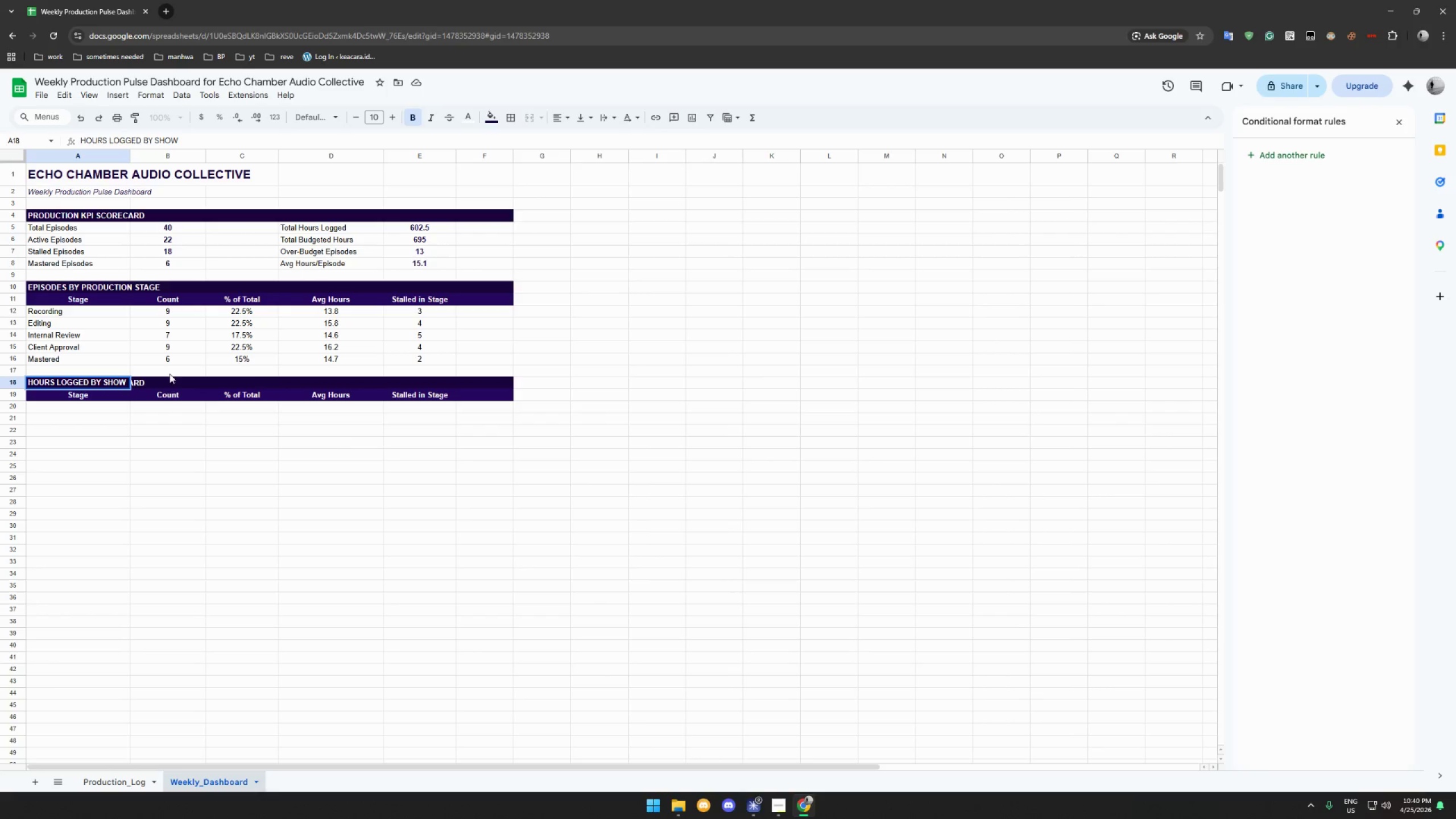 
left_click([172, 378])
 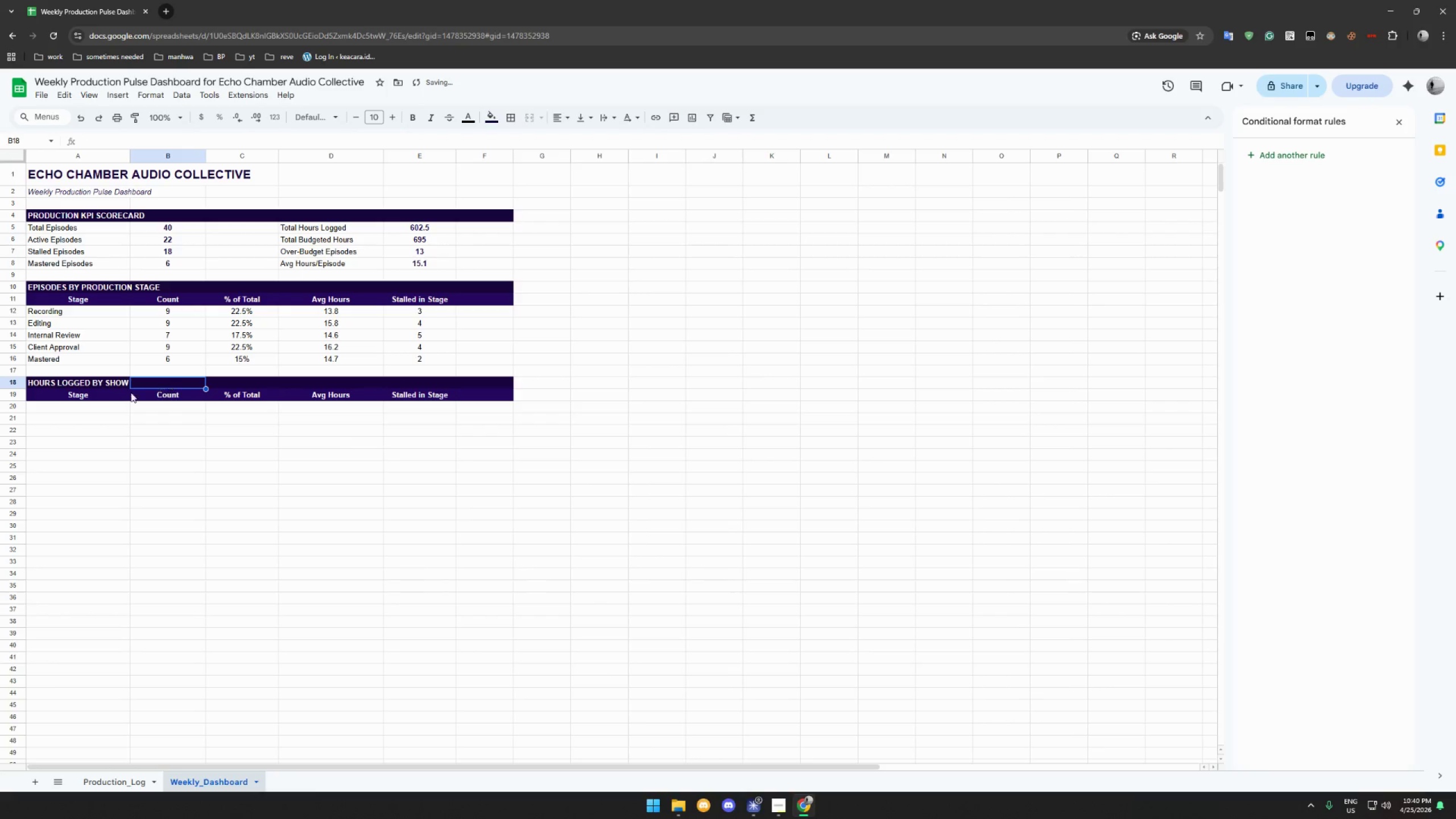 
left_click([88, 396])
 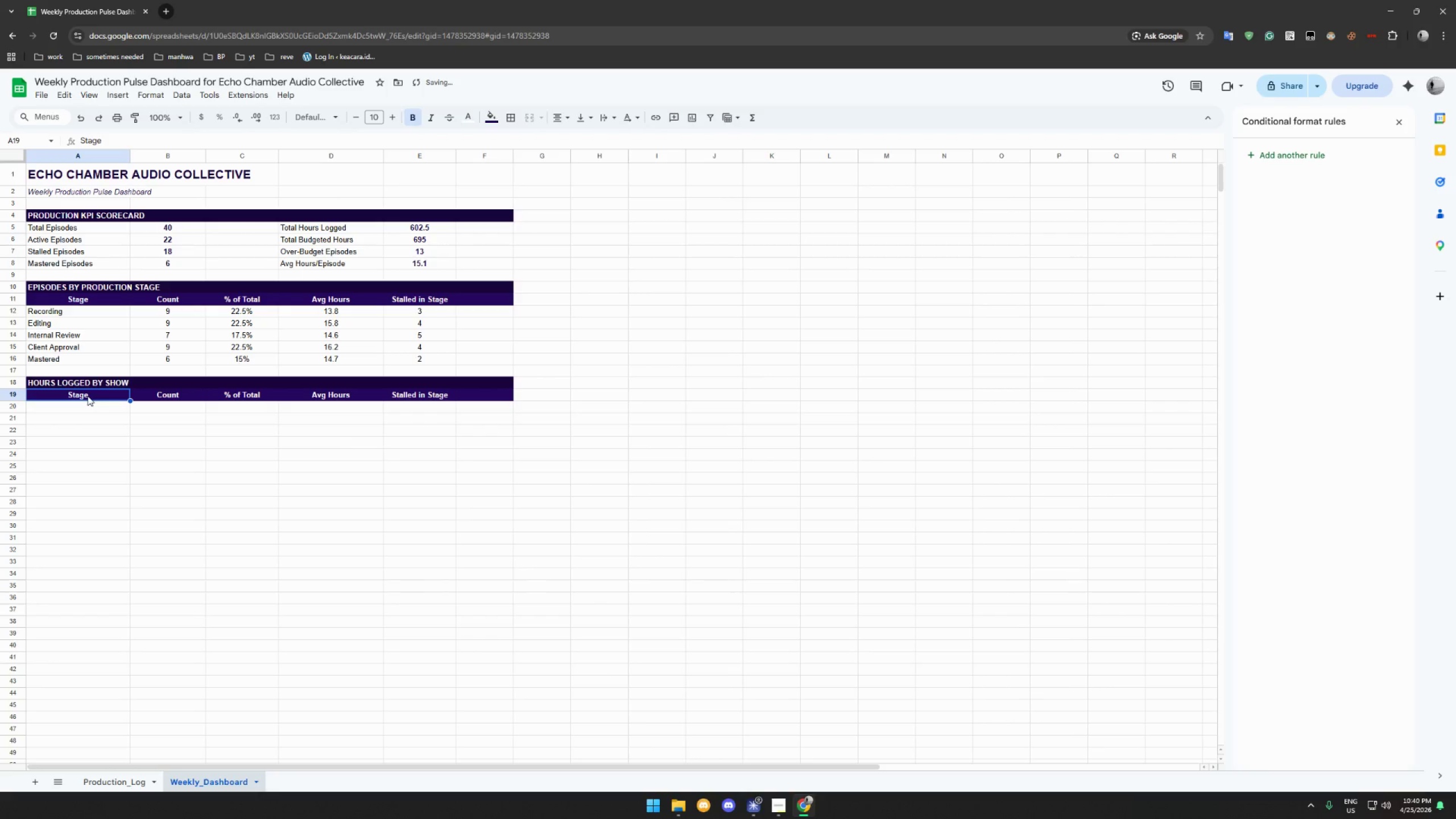 
type(Showna)
key(Backspace)
key(Backspace)
type(= )
key(Backspace)
key(Backspace)
type( Name)
key(Tab)
type(Total Hours Logged)
key(Tab)
type(Total Budgeted)
key(Tab)
 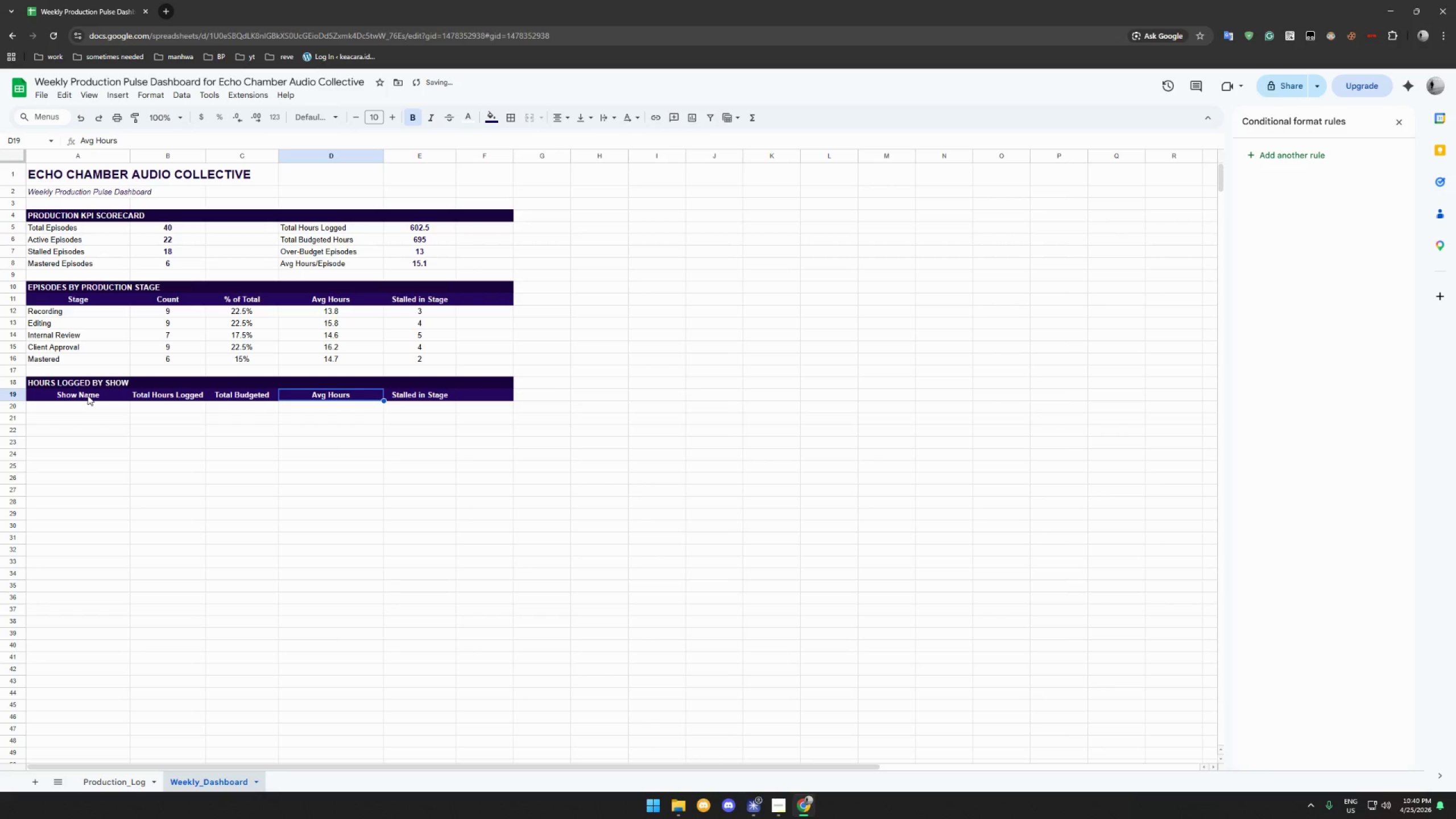 
wait(26.33)
 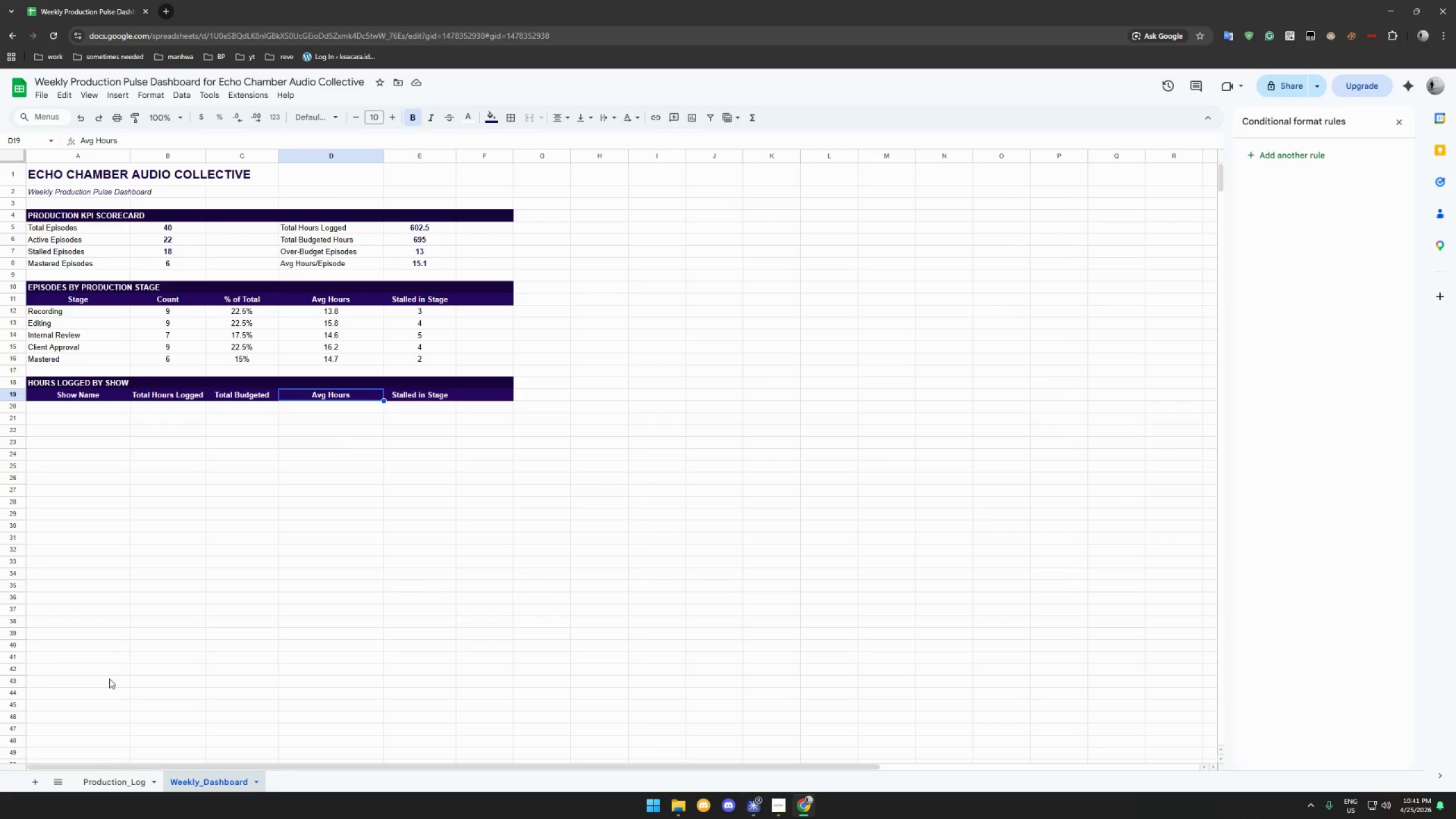 
type(Episod)
key(Backspace)
type(de Count)
key(Tab)
 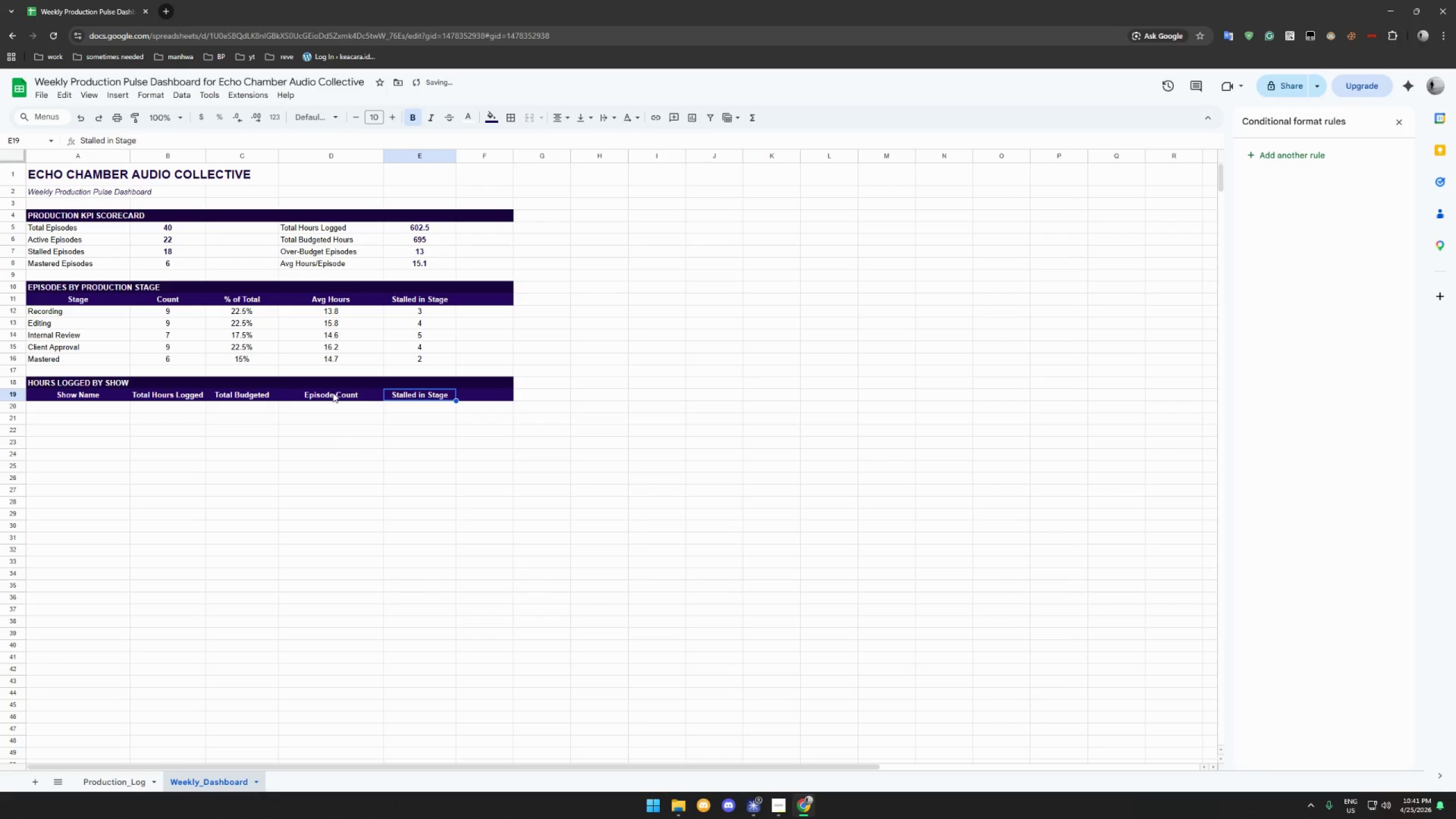 
type(Hour Variance)
 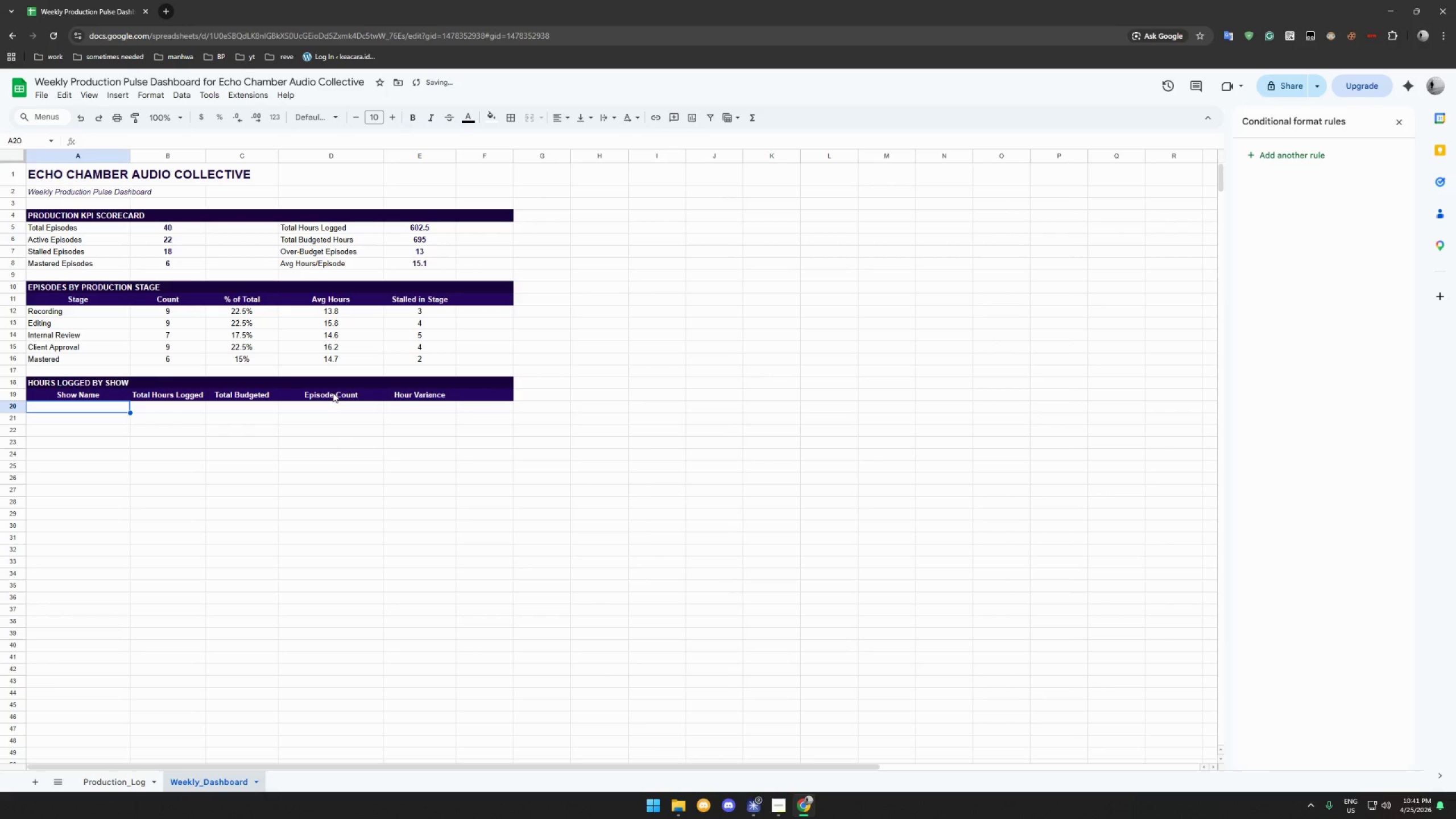 
 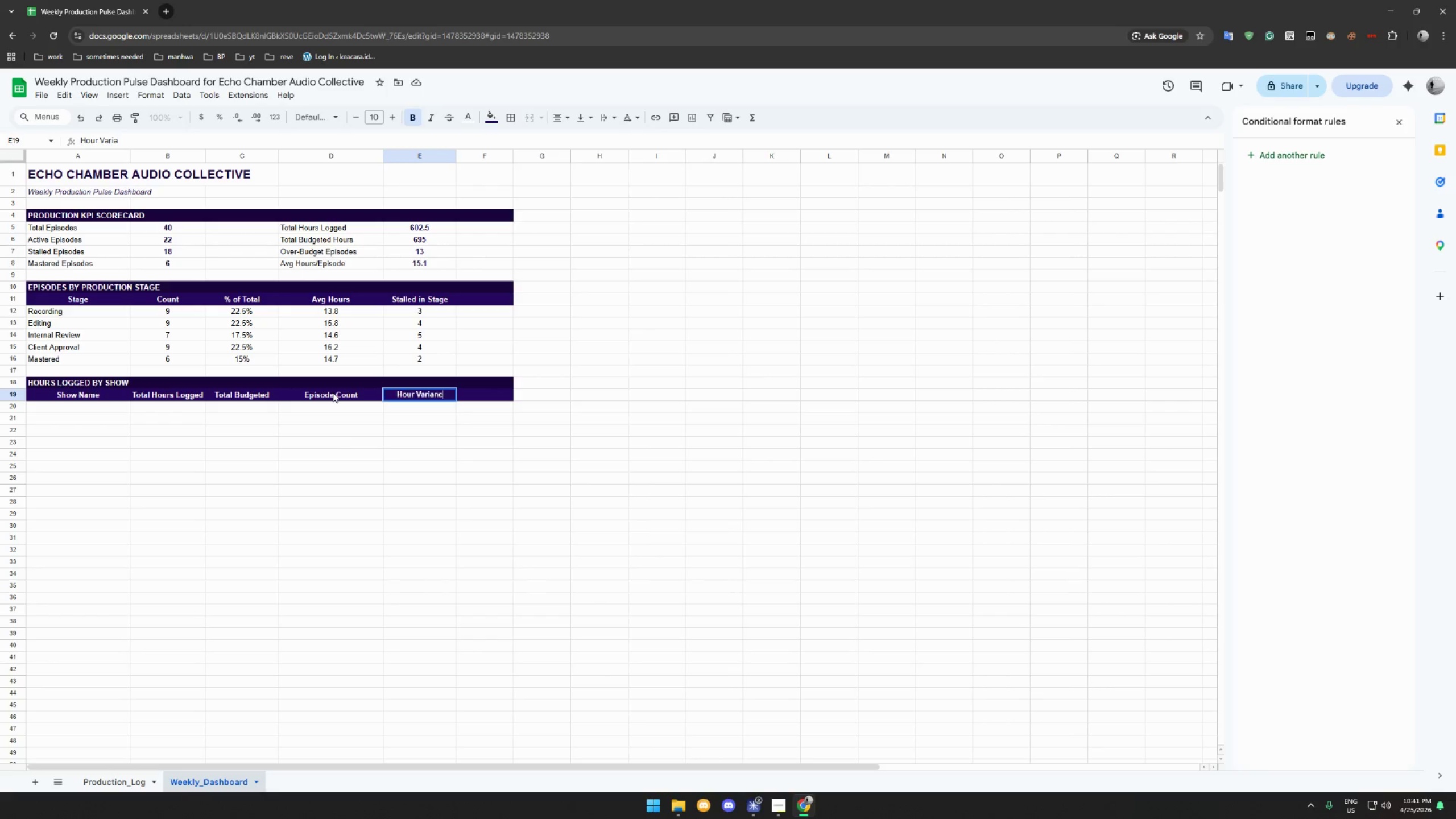 
key(Enter)
 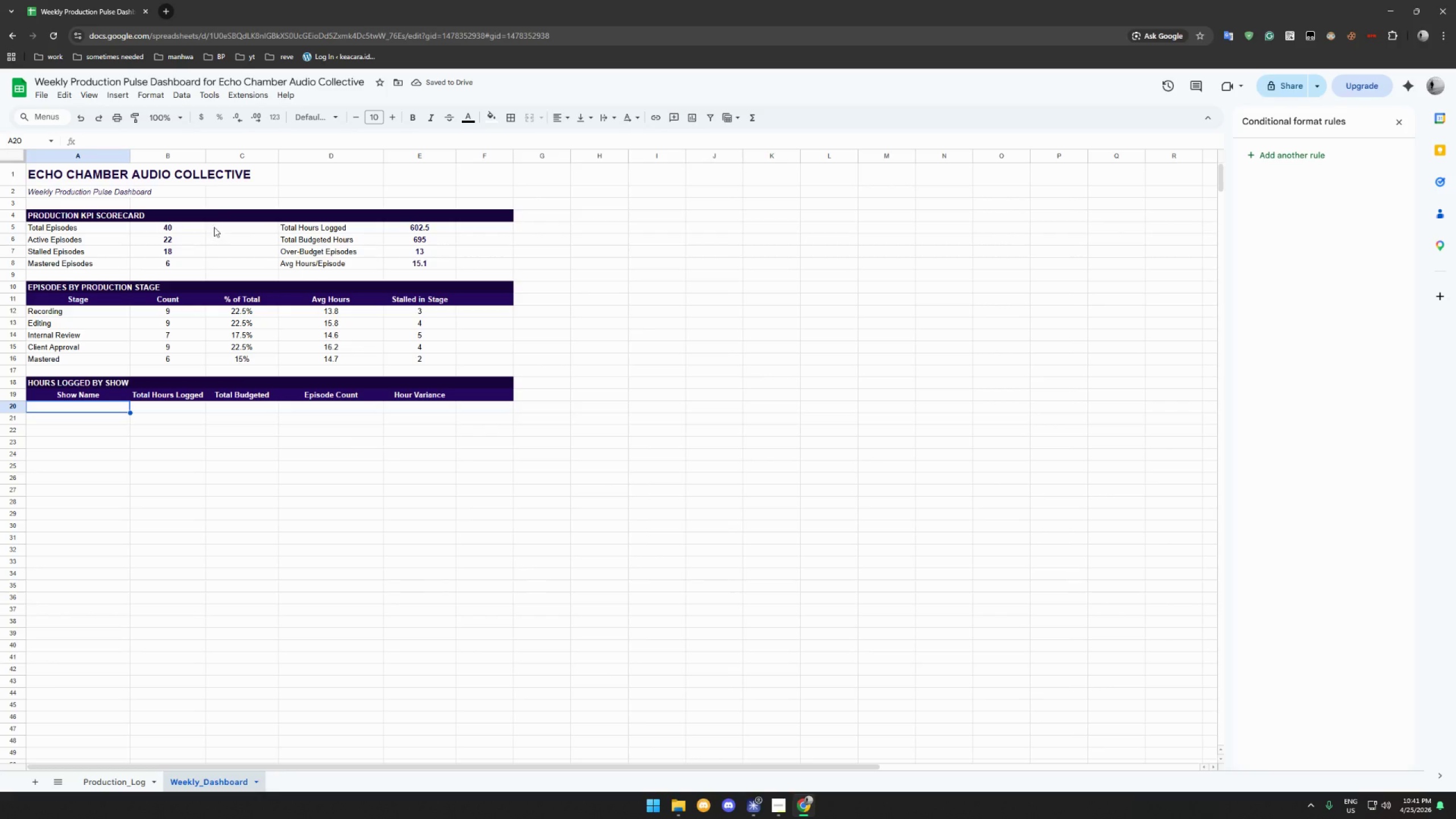 
left_click_drag(start_coordinate=[207, 159], to_coordinate=[213, 159])
 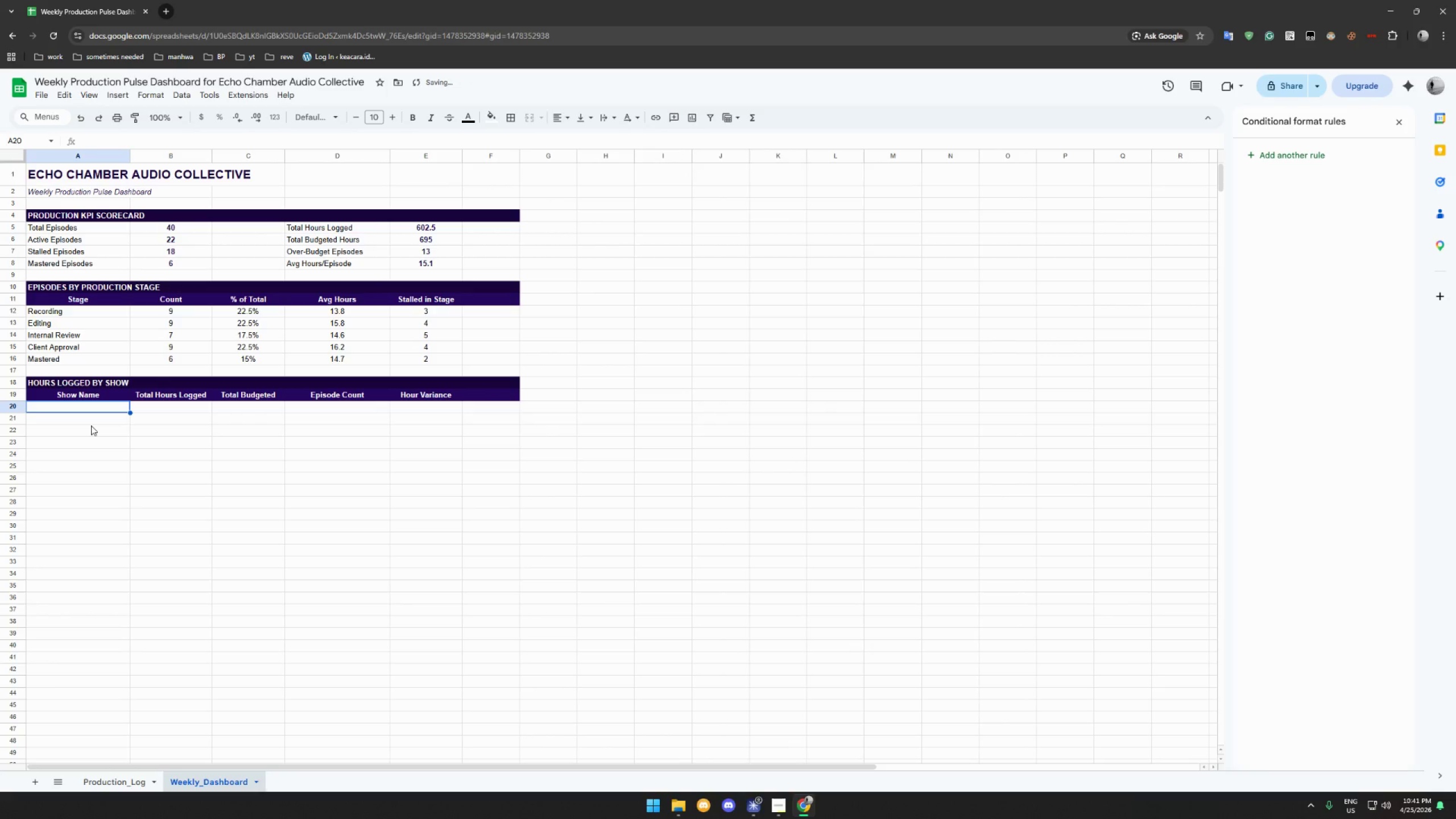 
left_click([85, 425])
 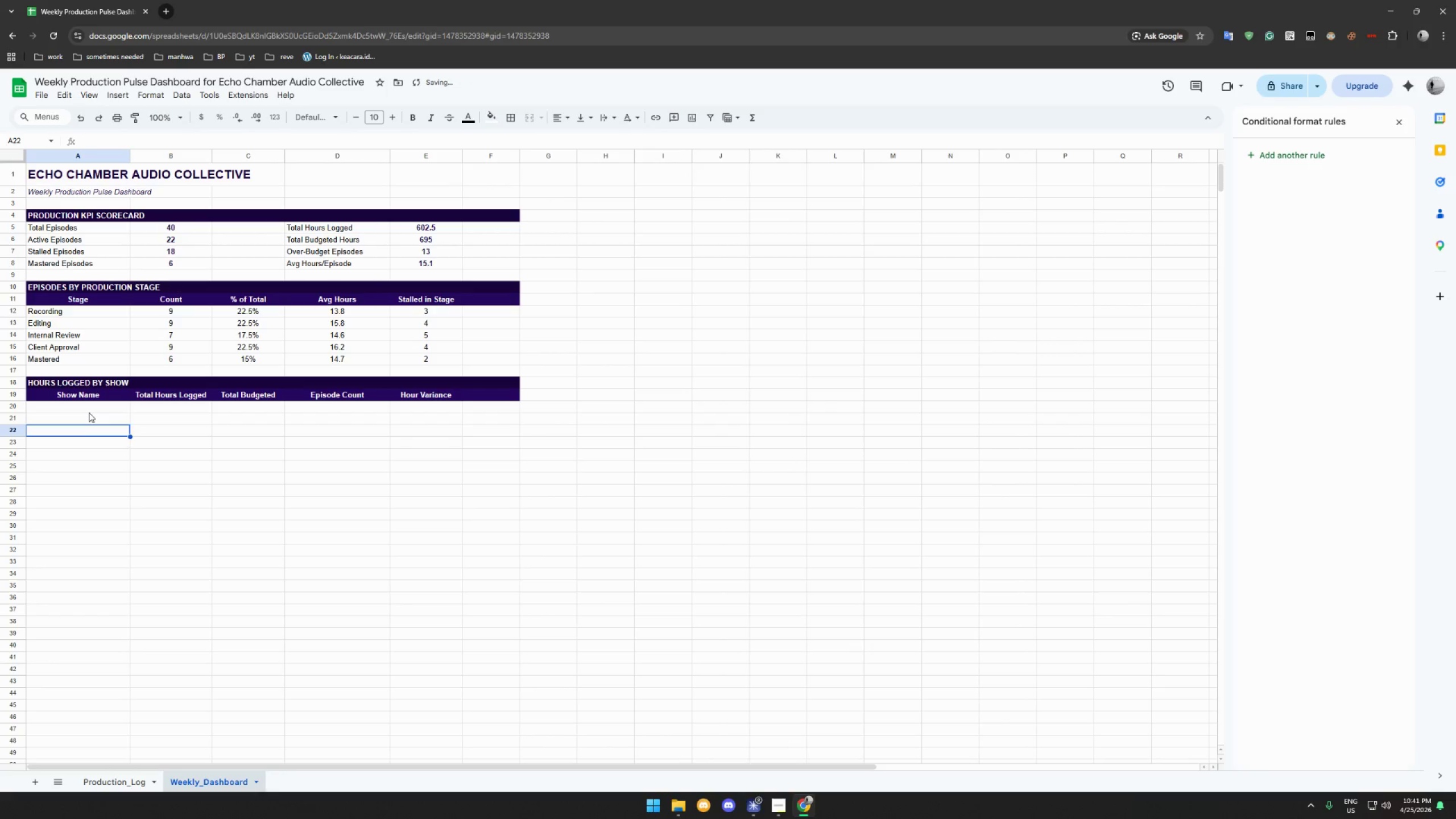 
left_click([89, 412])
 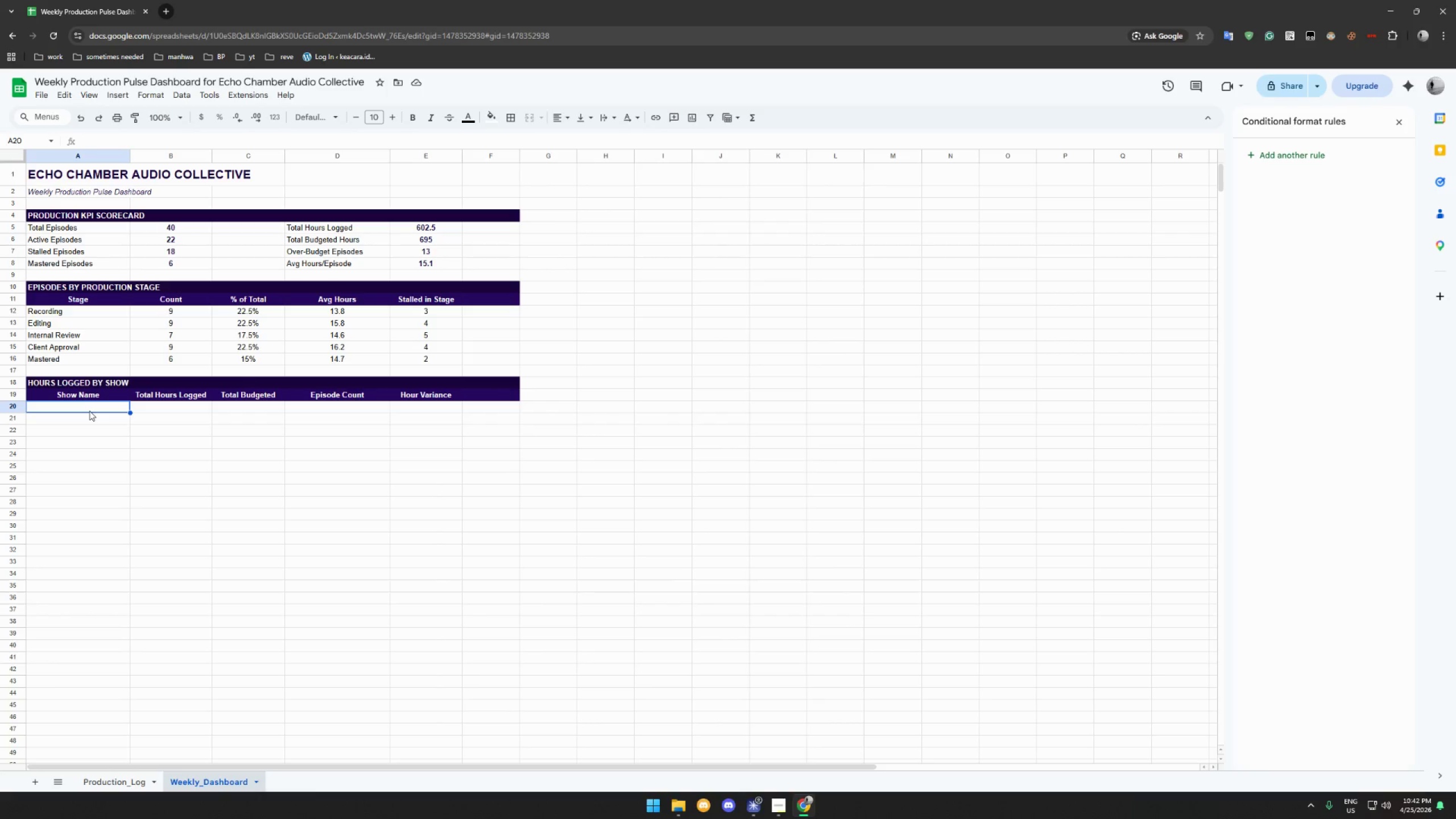 
wait(41.06)
 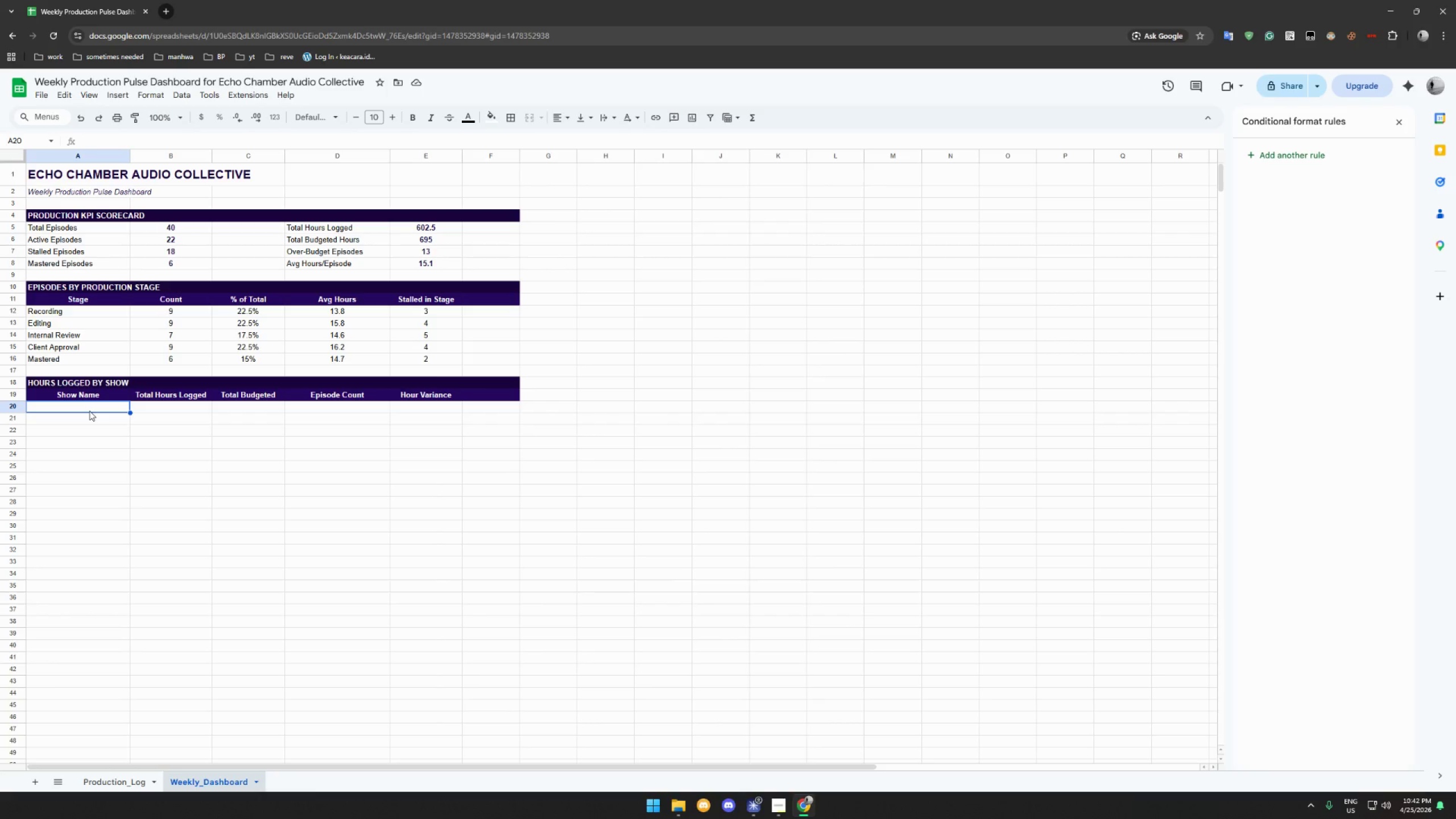 
type(The Deep Dive)
key(Tab)
 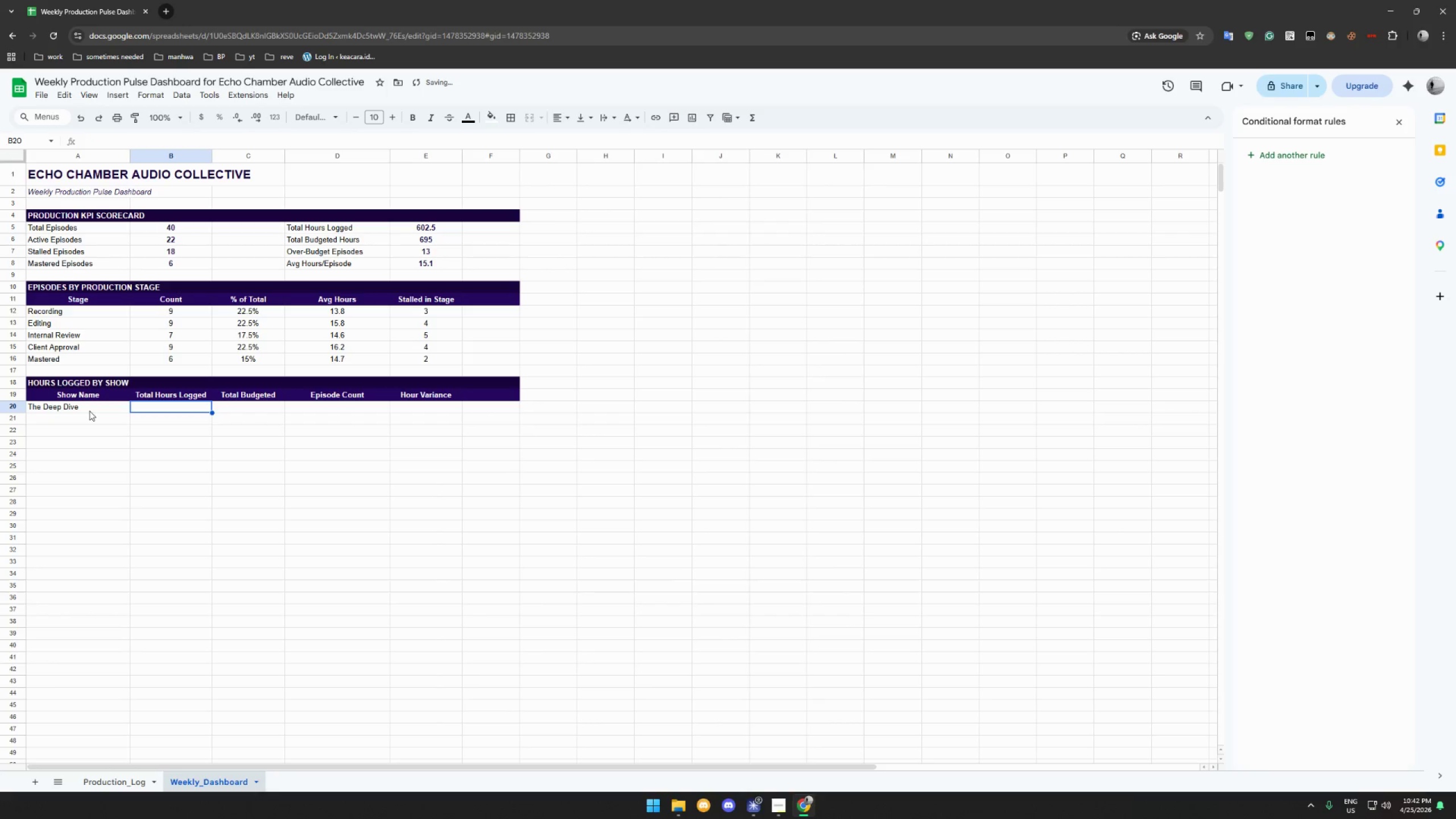 
left_click([90, 419])
 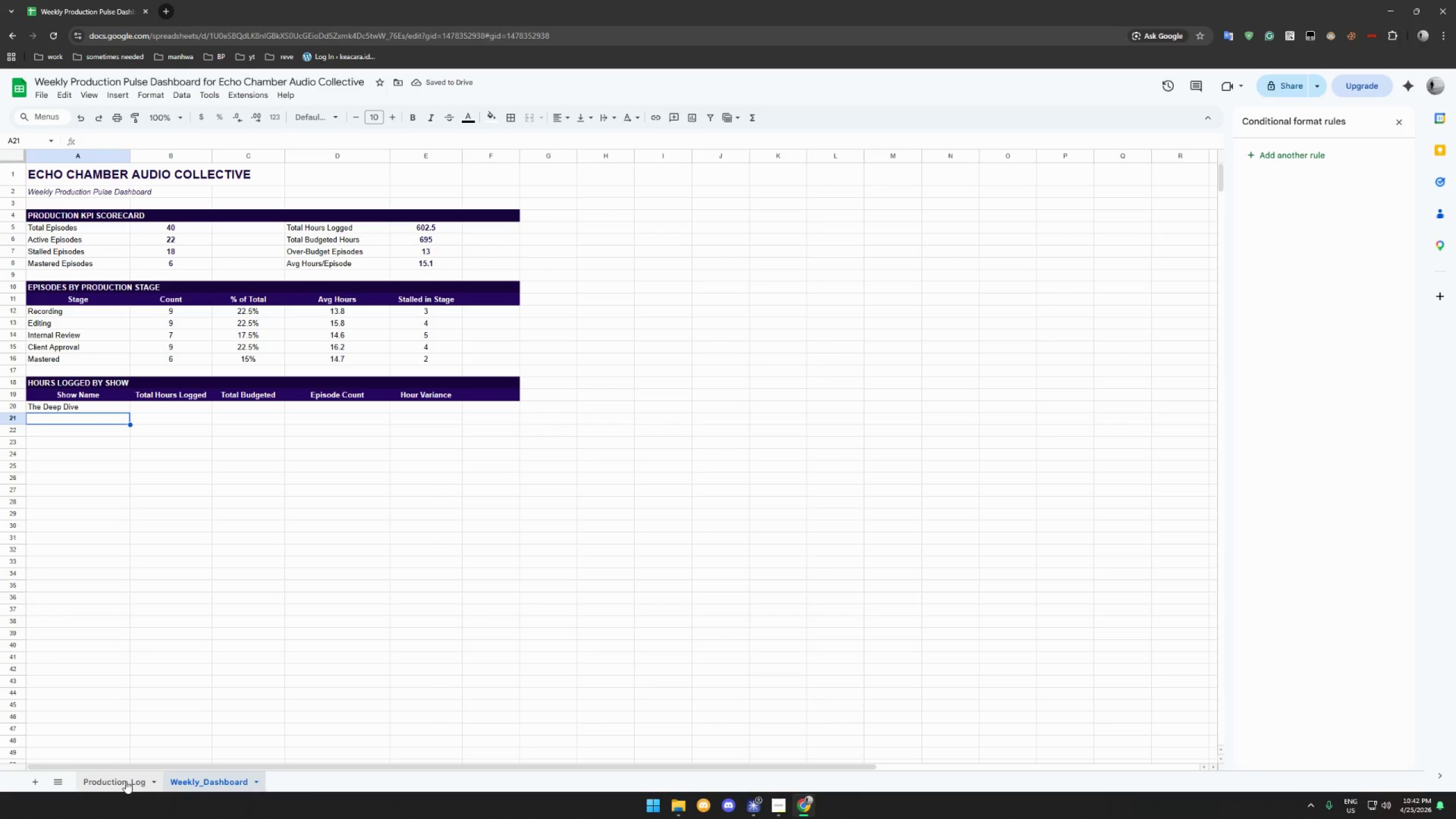 
left_click([126, 781])
 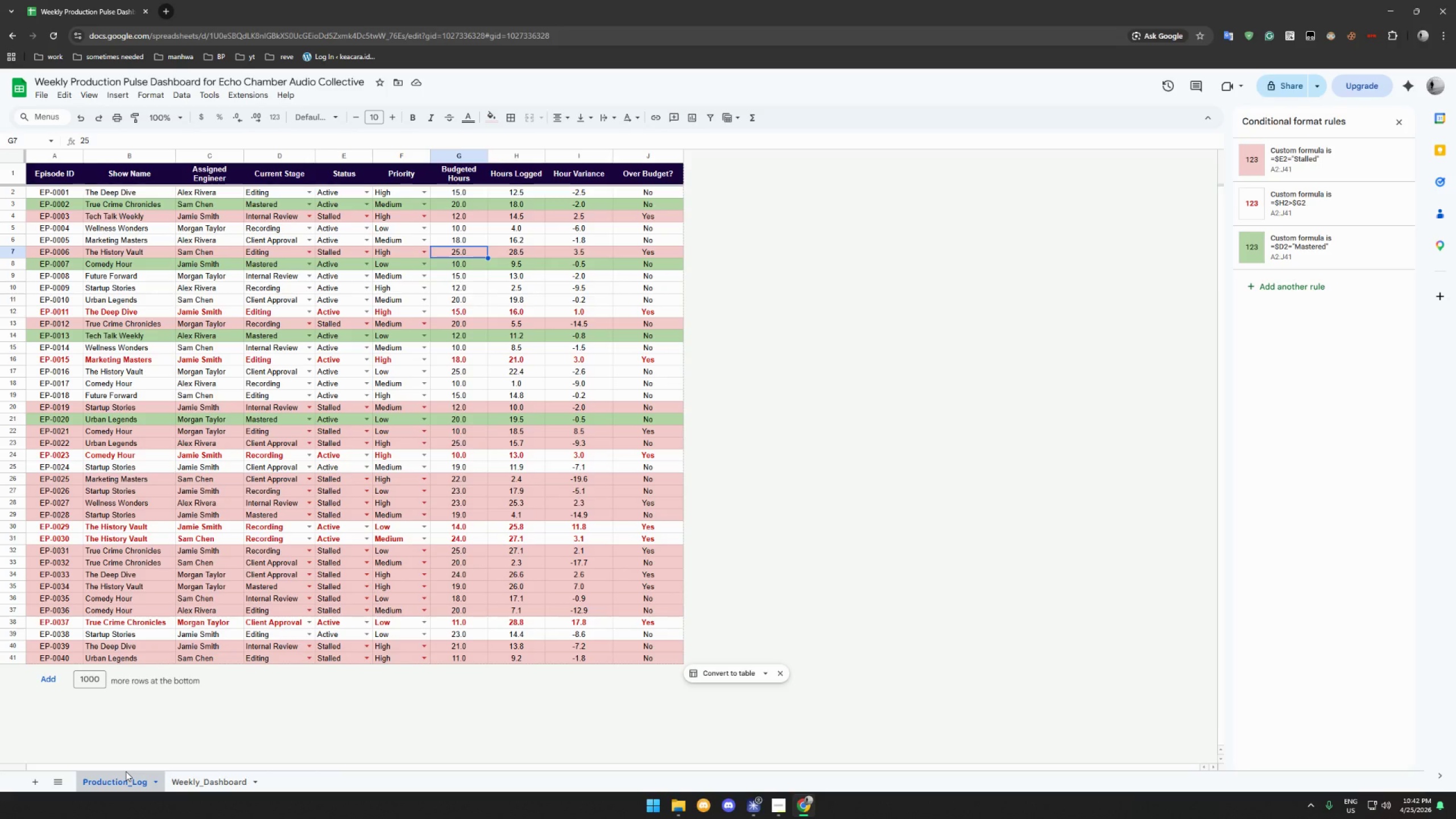 
left_click([220, 783])
 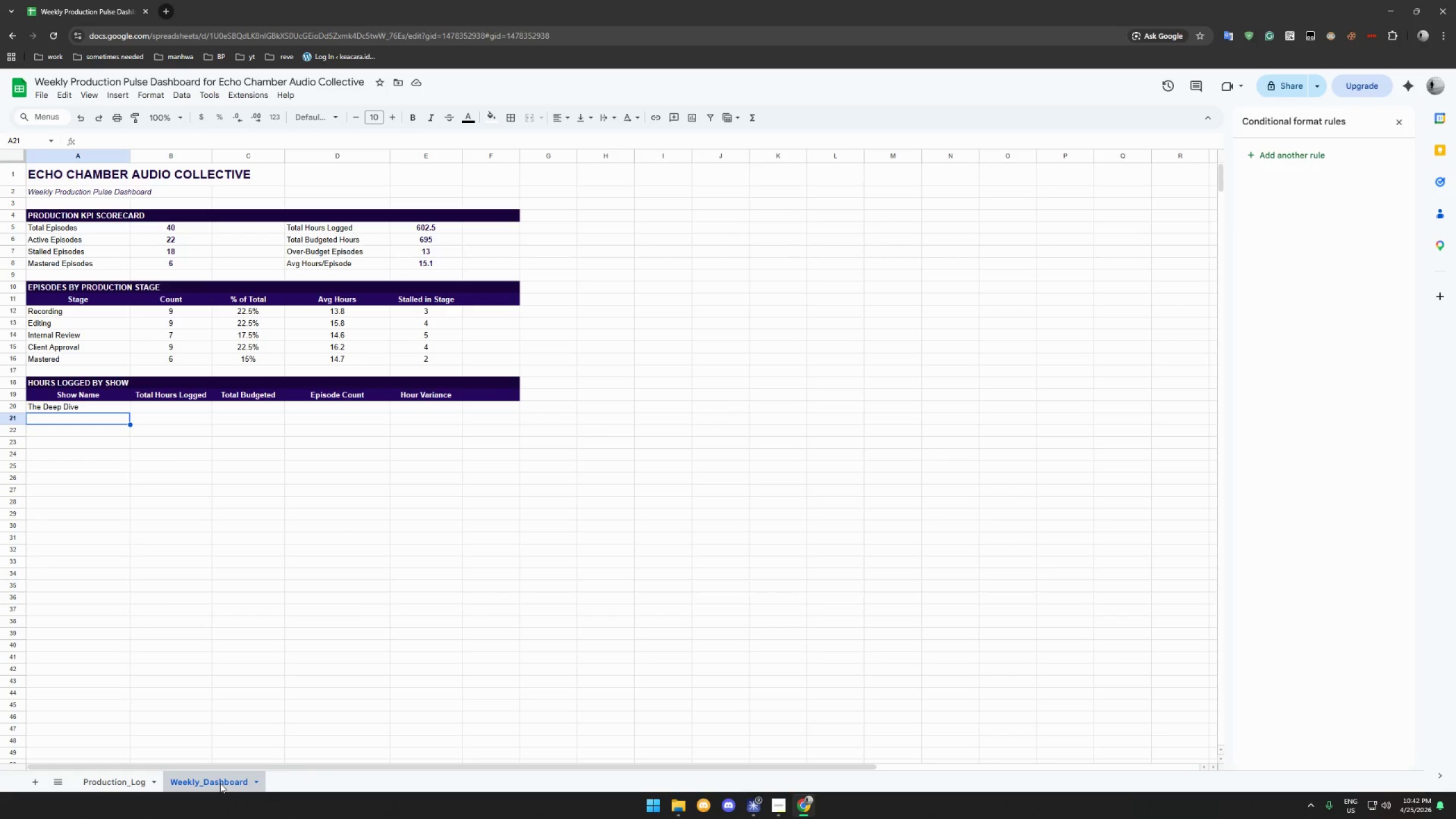 
key(Shift+T)
 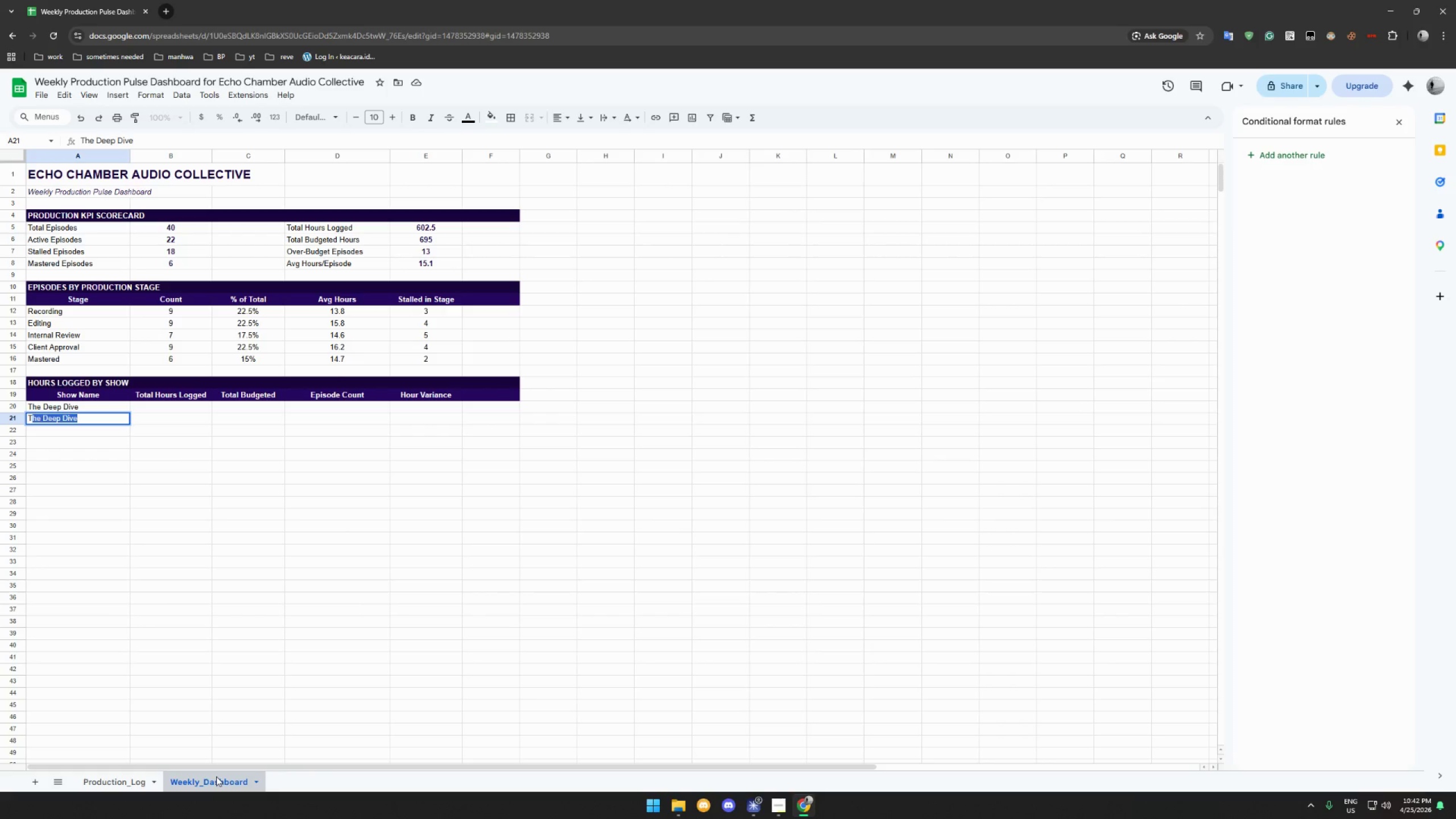 
type(rue Crime Chronicles)
 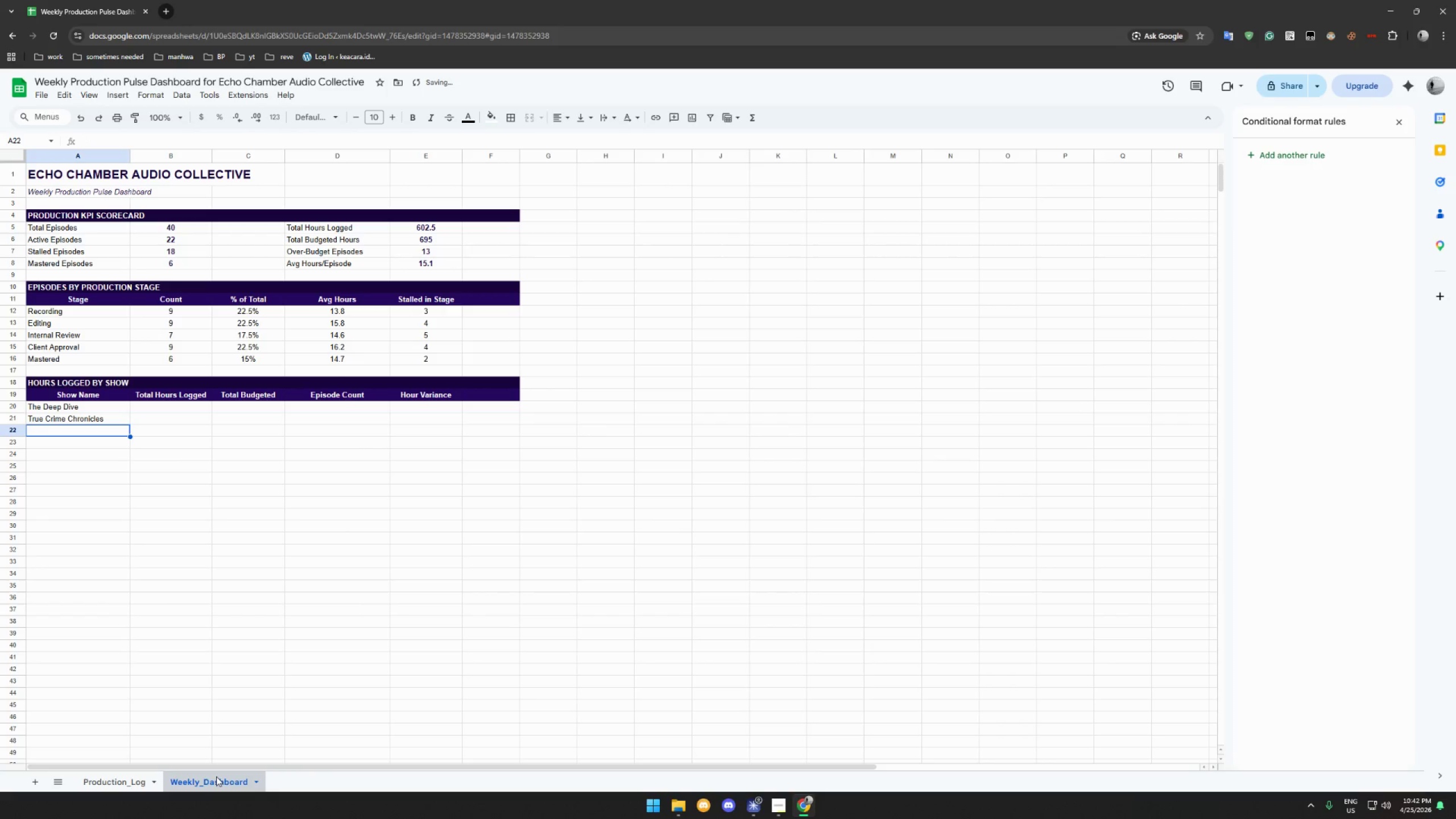 
 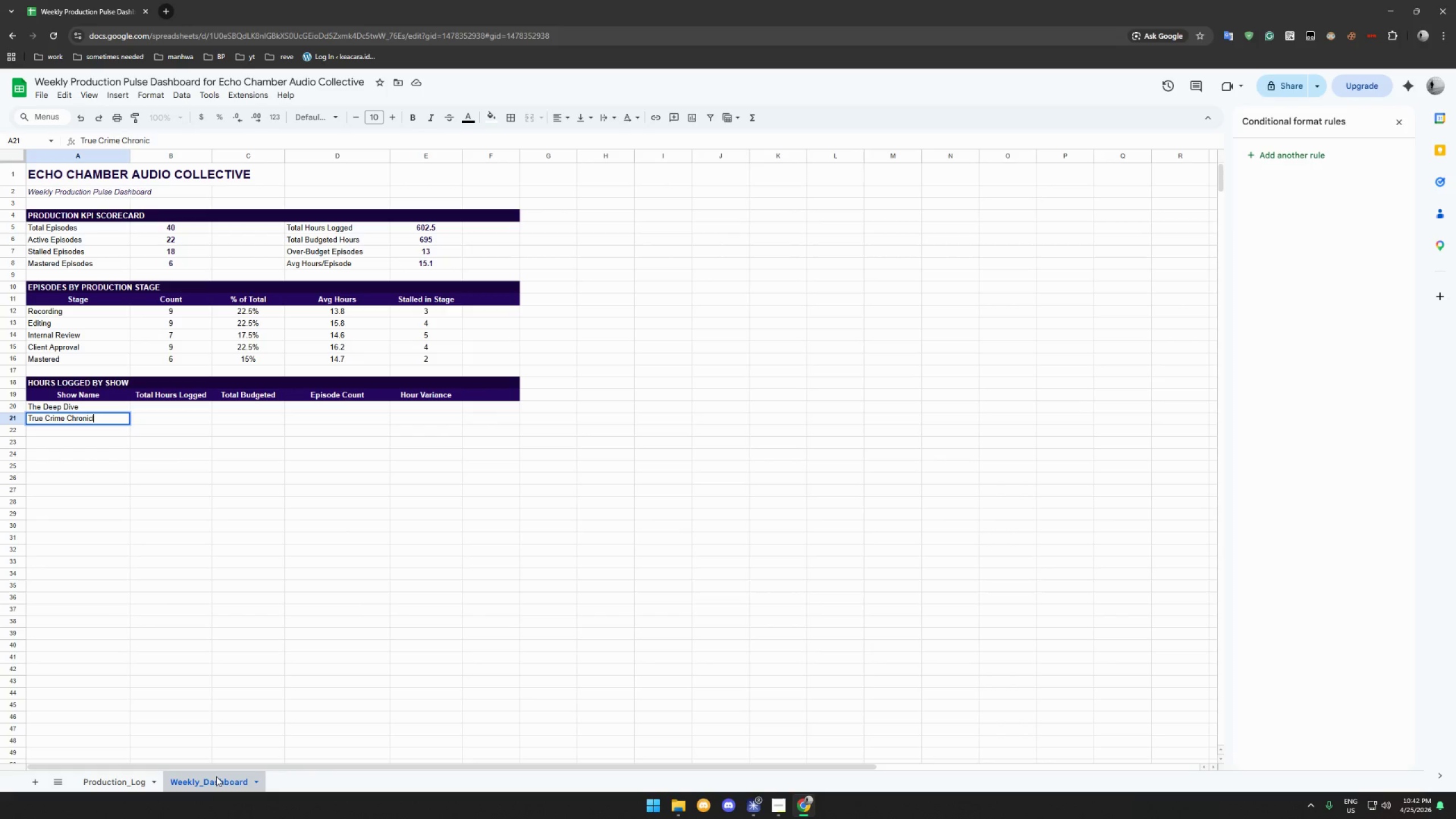 
key(Enter)
 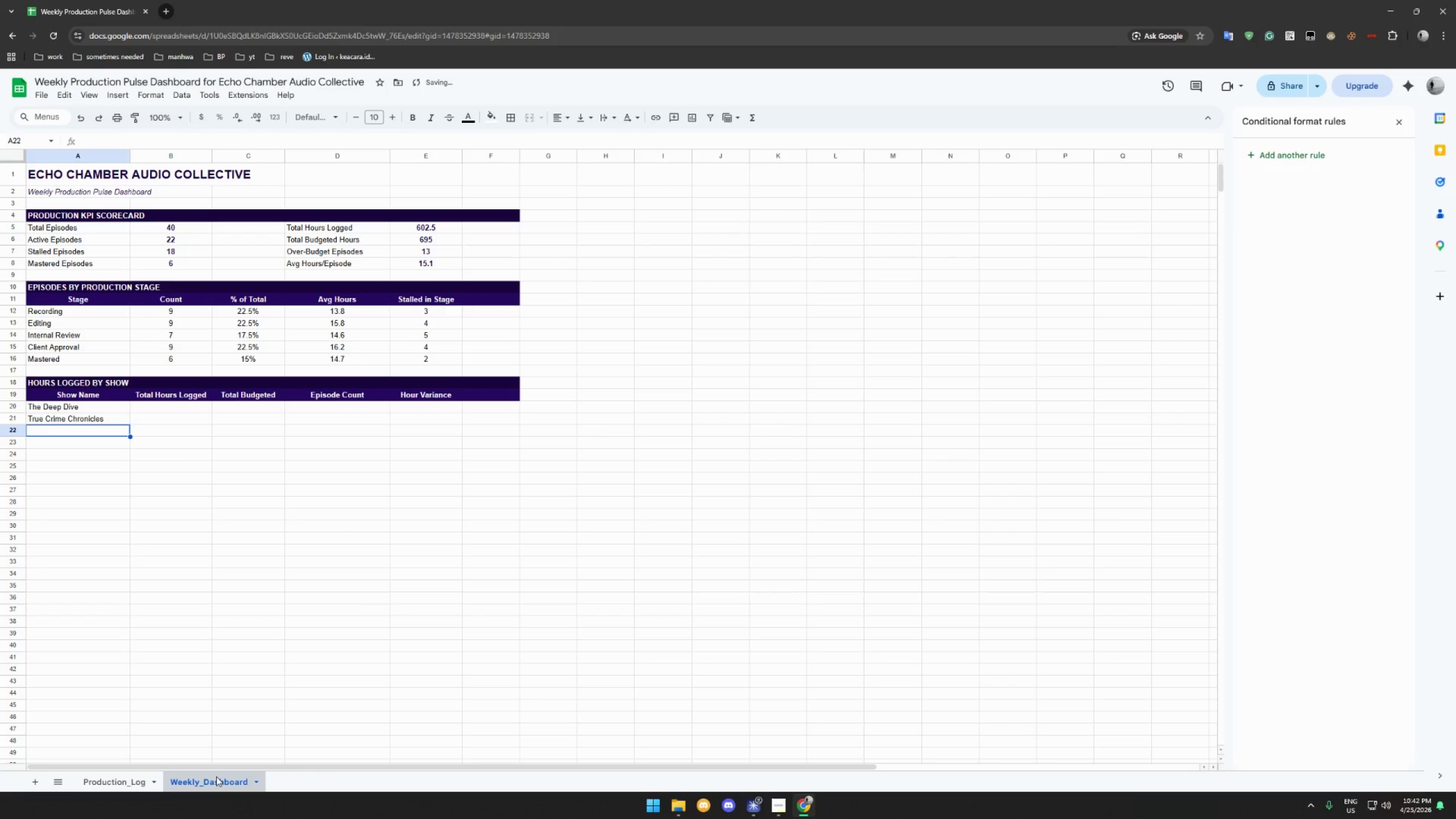 
type(W)
key(Backspace)
type(Tech Talk Weekly)
 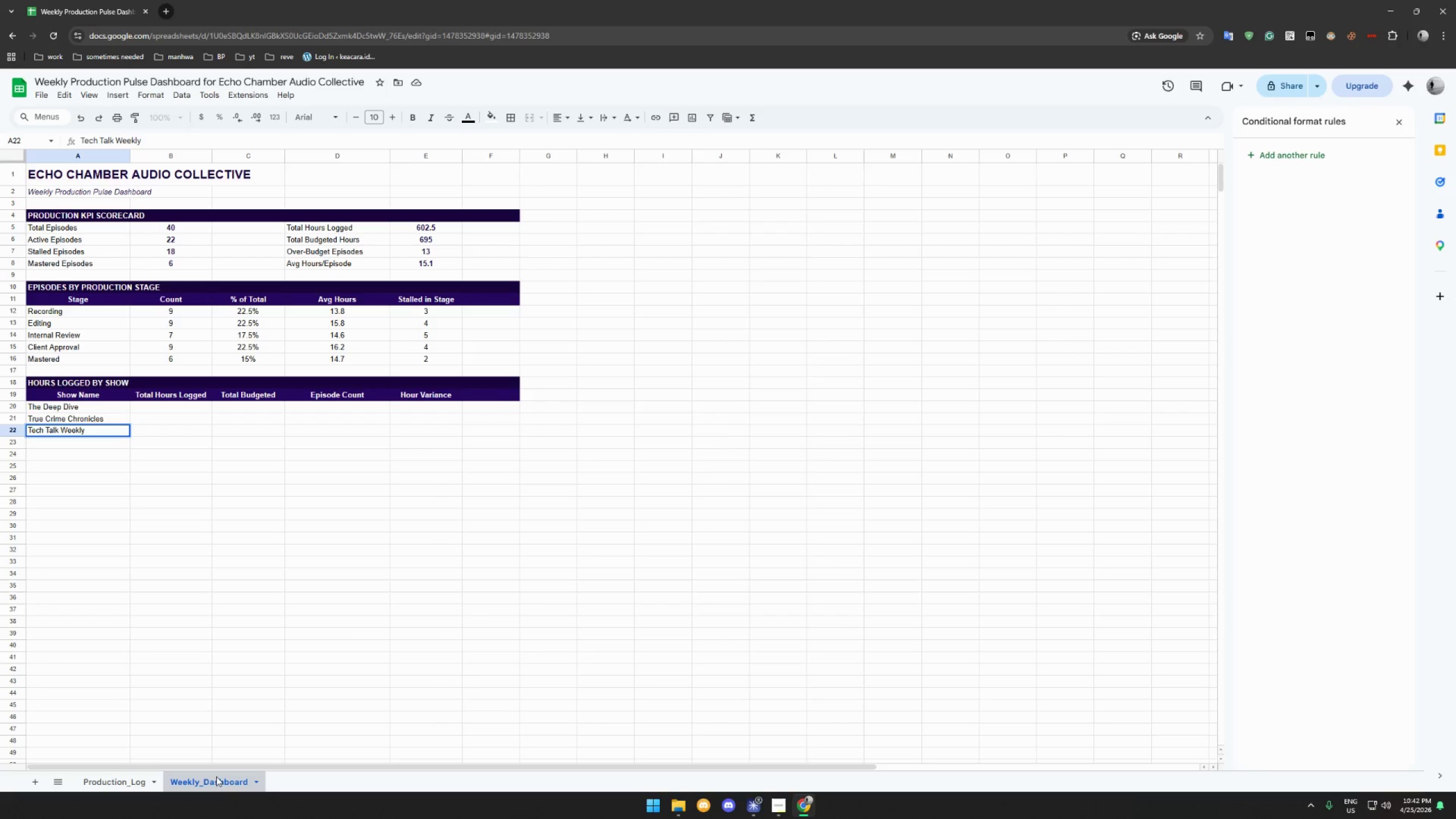 
wait(6.42)
 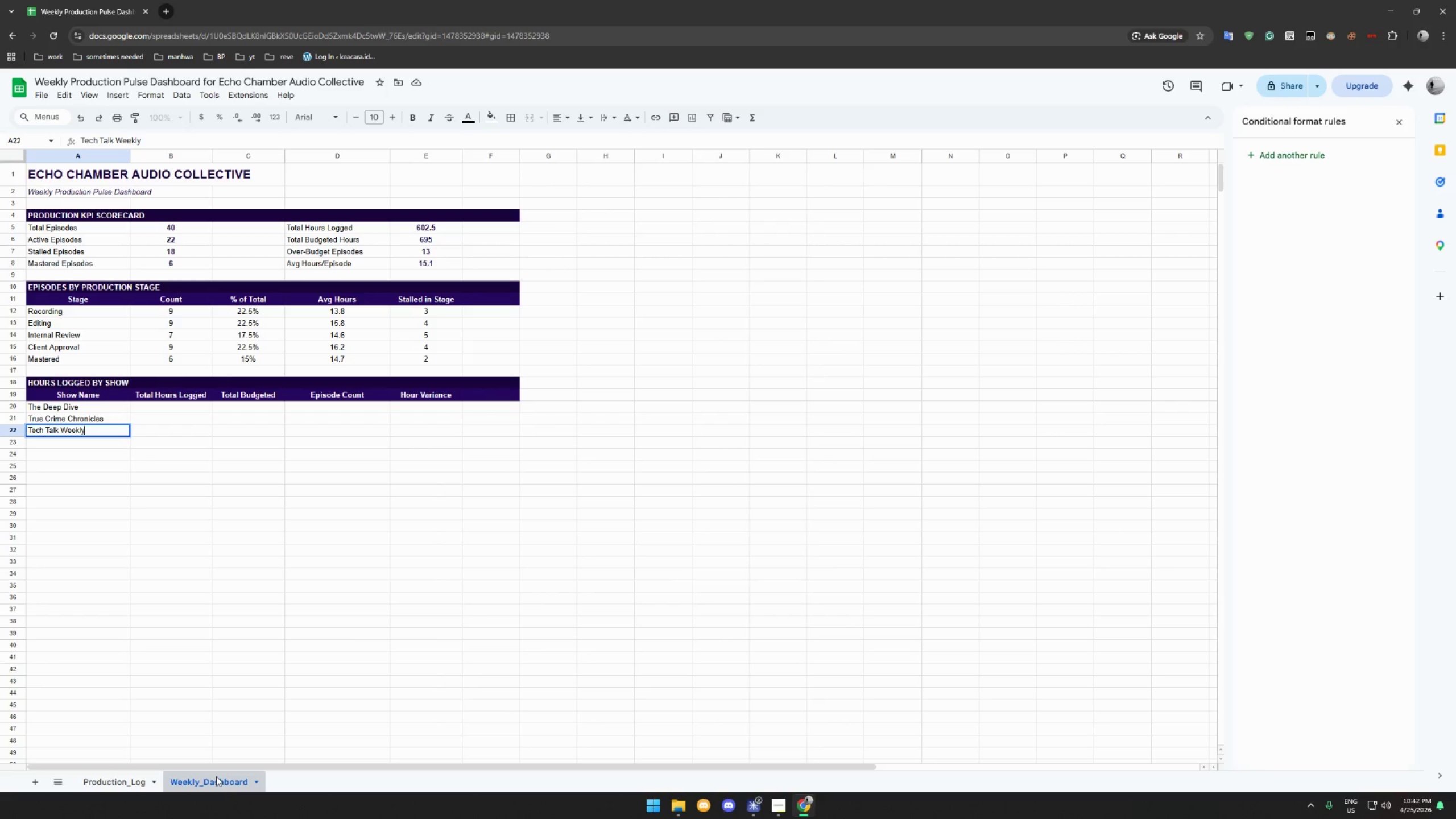 
key(Enter)
 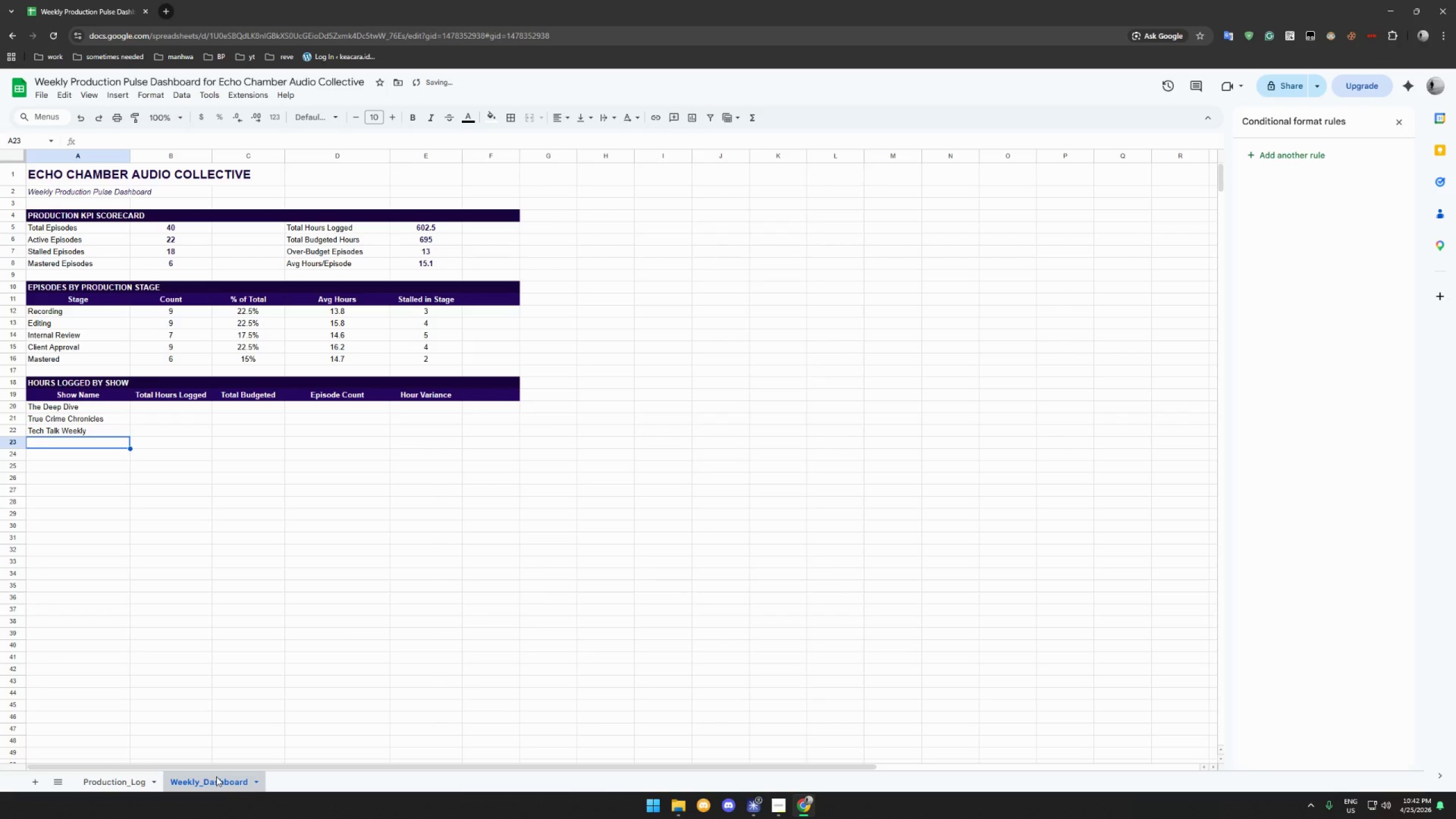 
type(Well )
key(Backspace)
type(ness M)
key(Backspace)
type(Wonder)
key(Tab)
 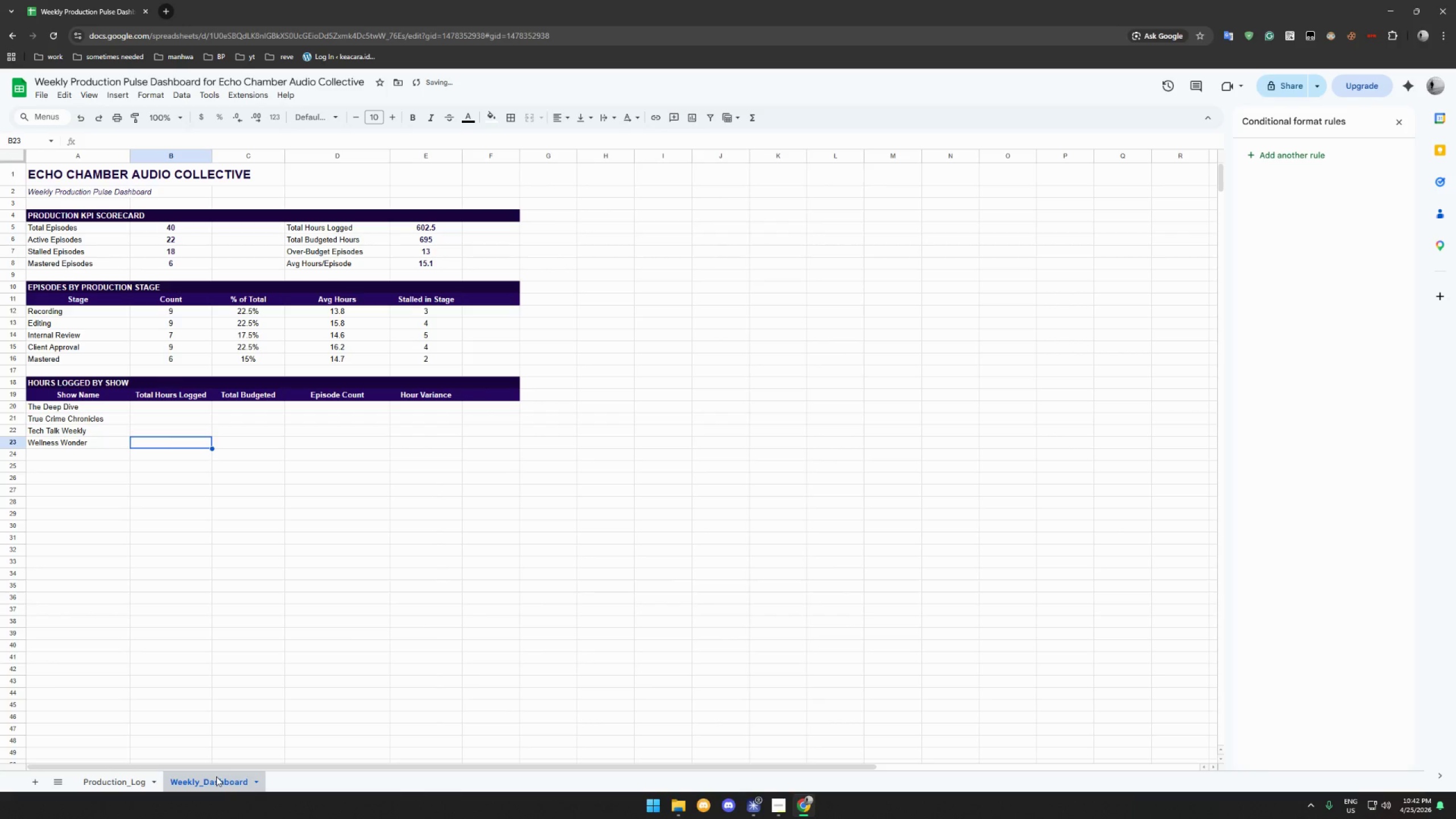 
left_click([57, 460])
 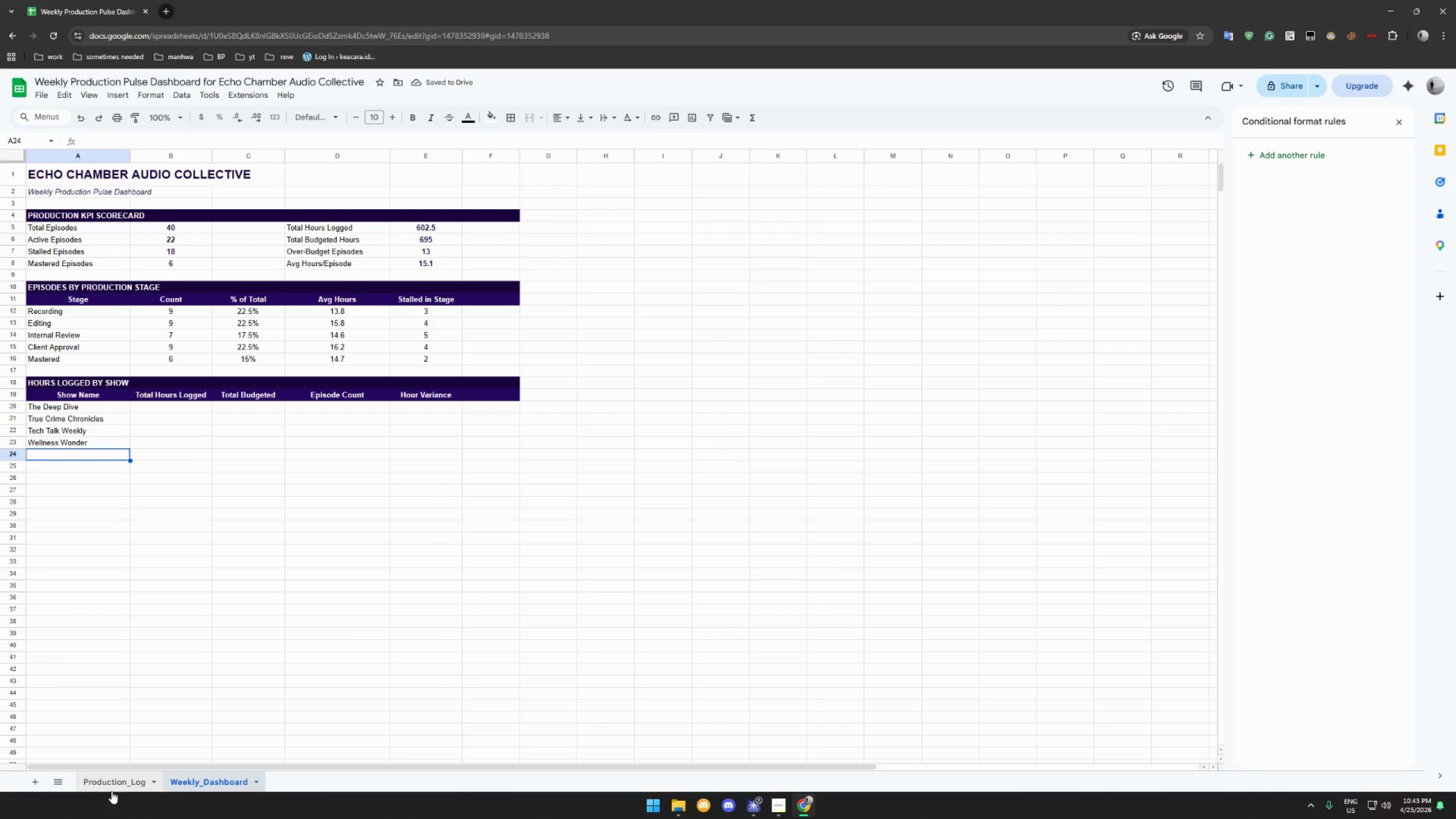 
left_click([107, 787])
 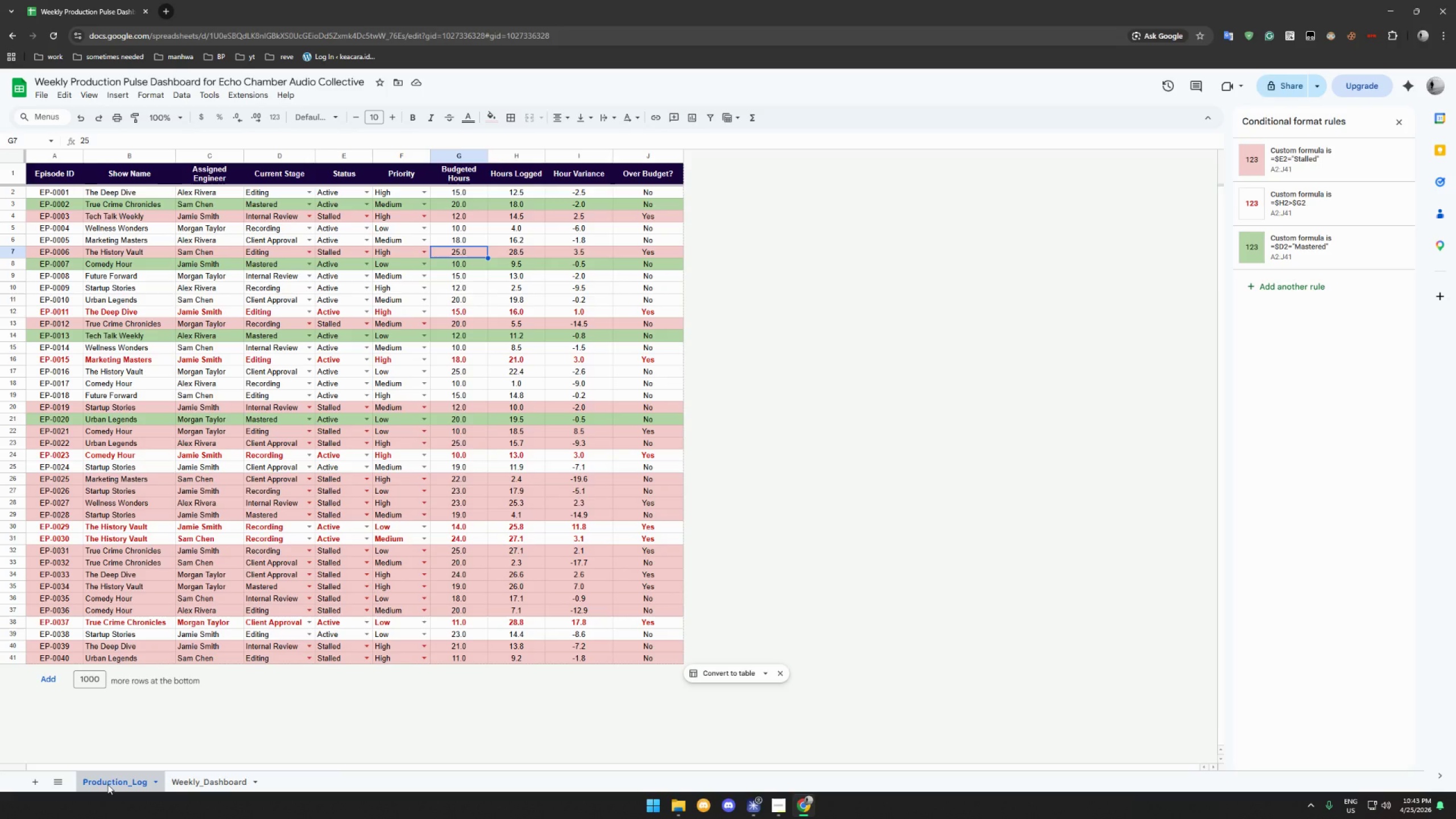 
left_click([193, 785])
 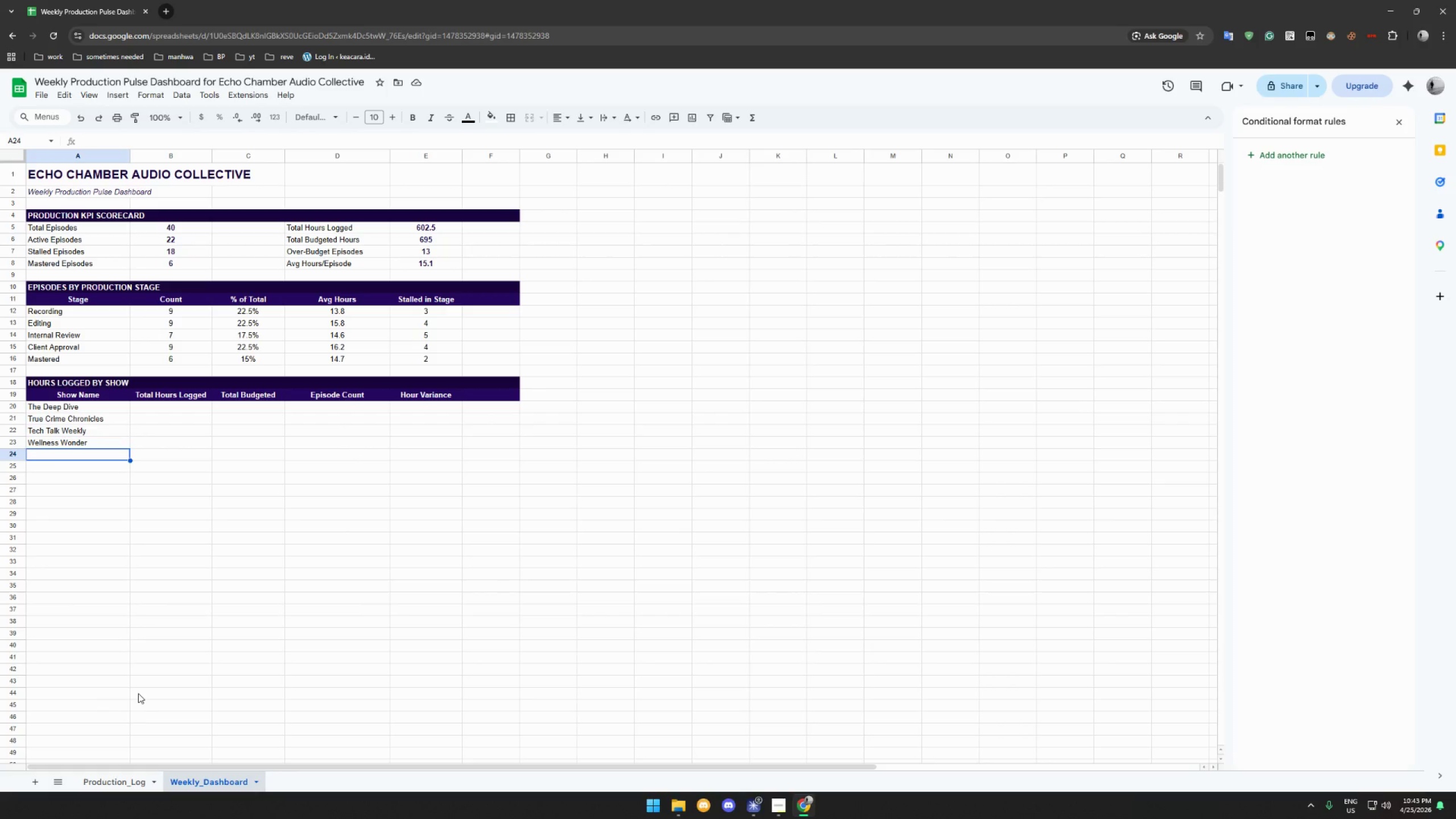 
type(Marketing Masters)
 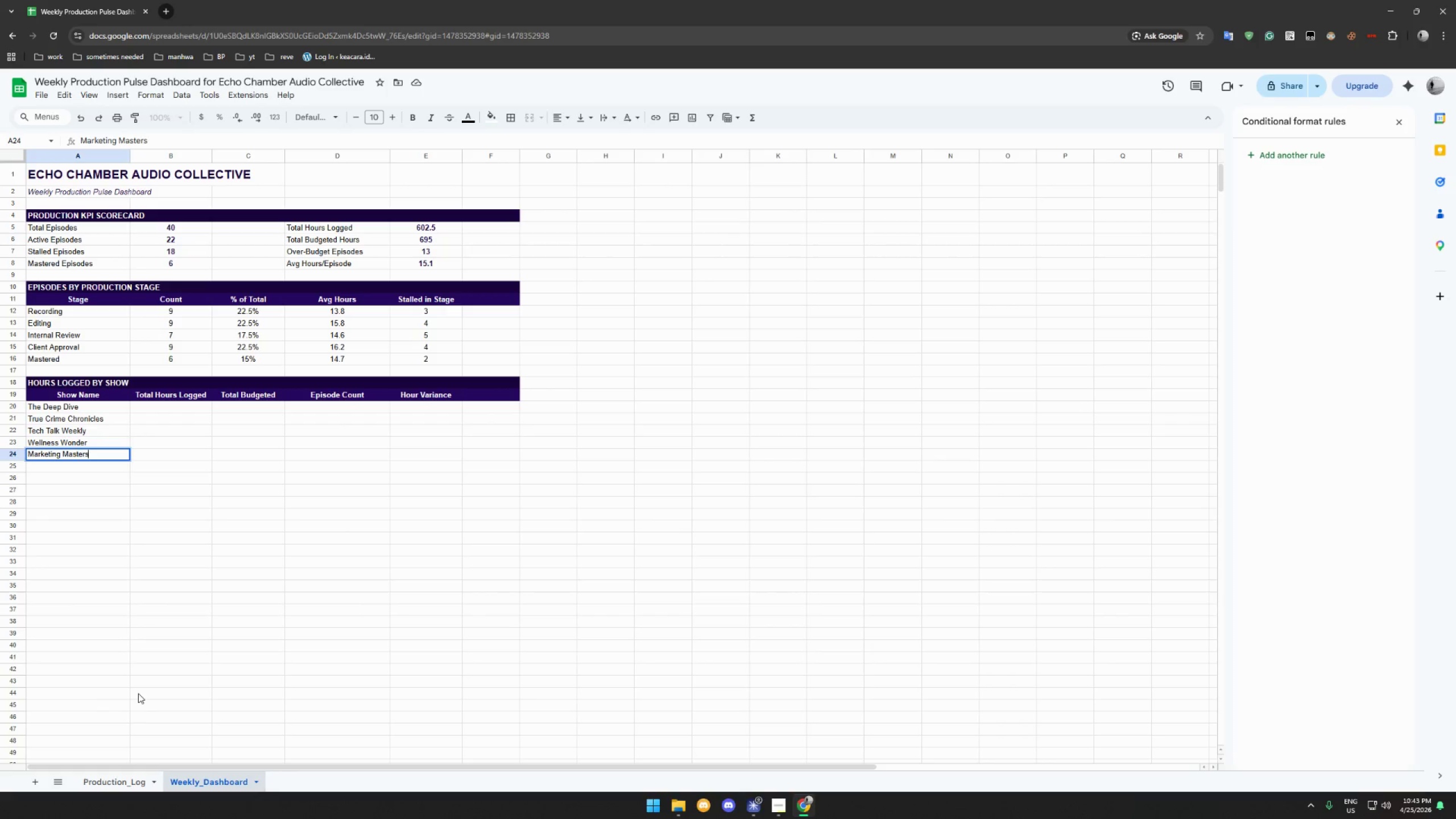 
key(Enter)
 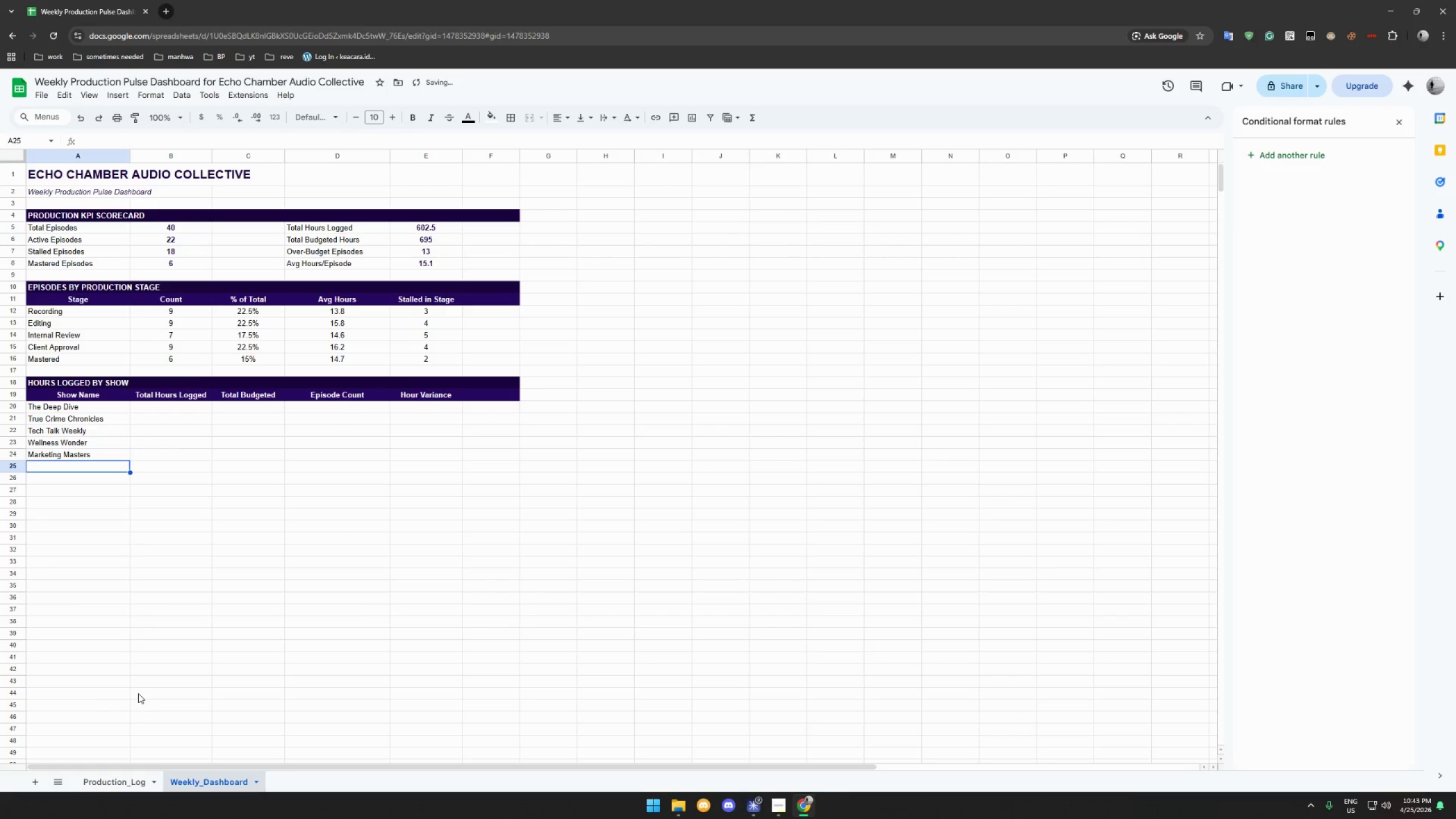 
type(The History B)
key(Backspace)
type(Vault)
 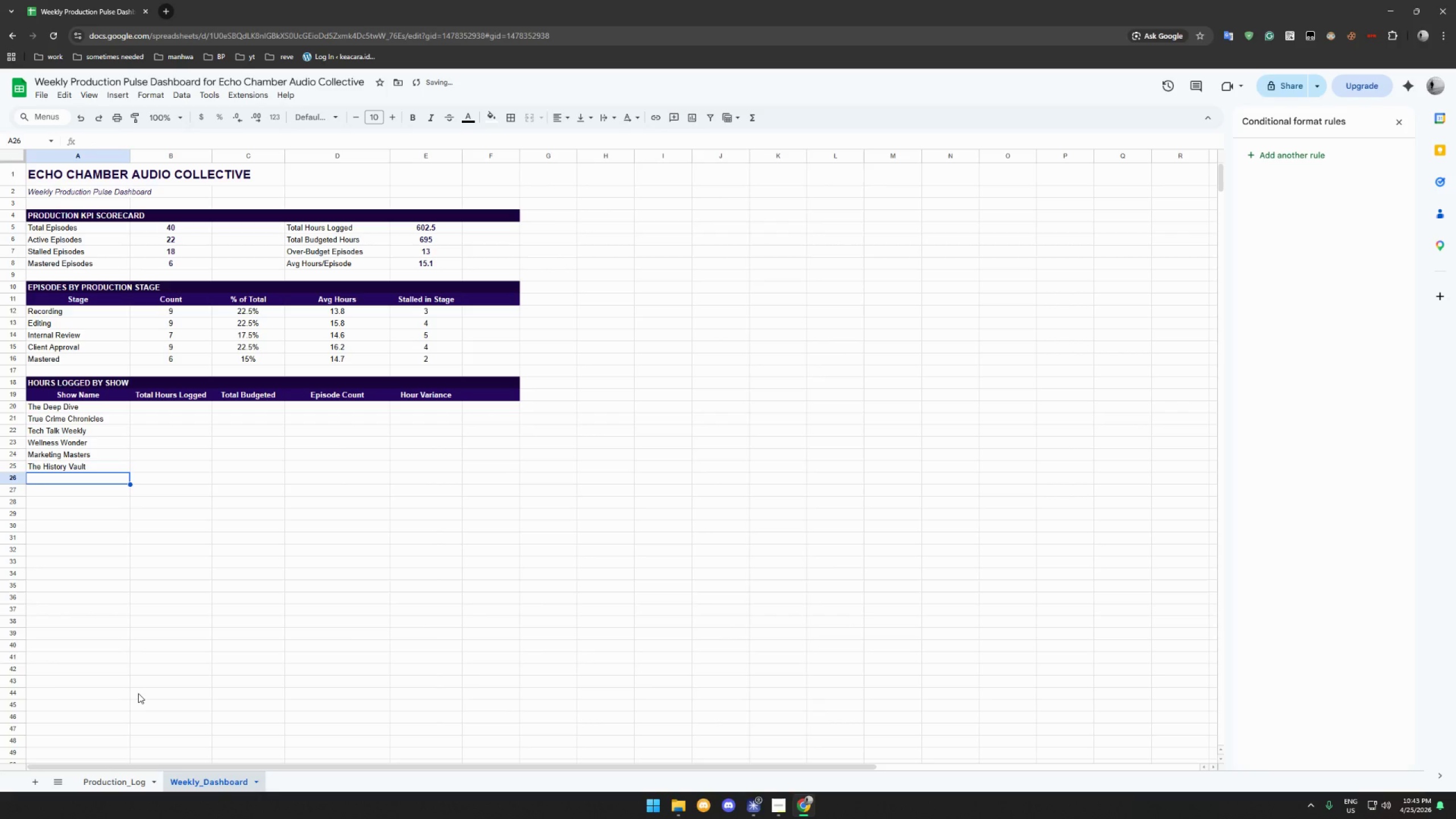 
 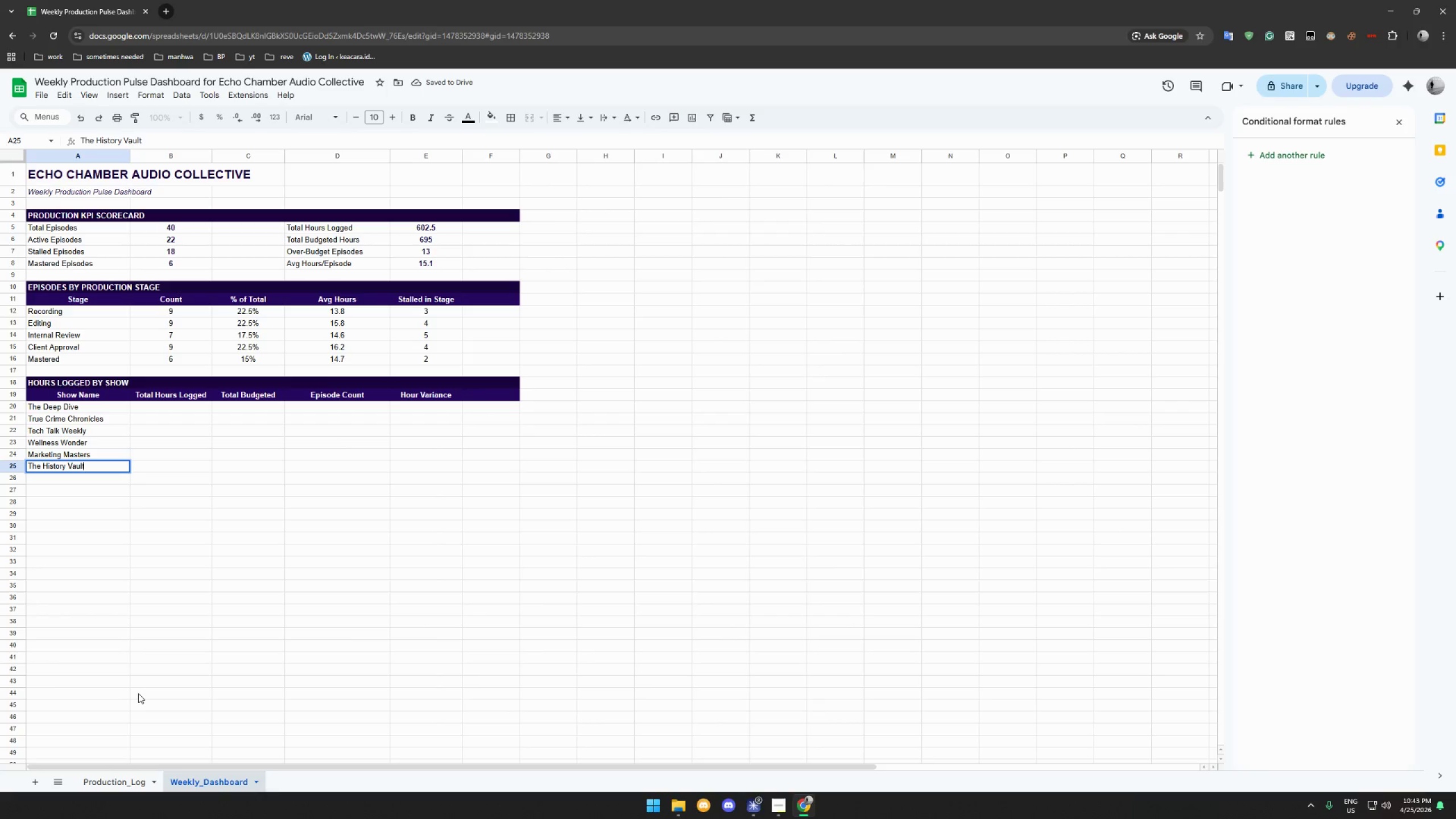 
key(Enter)
 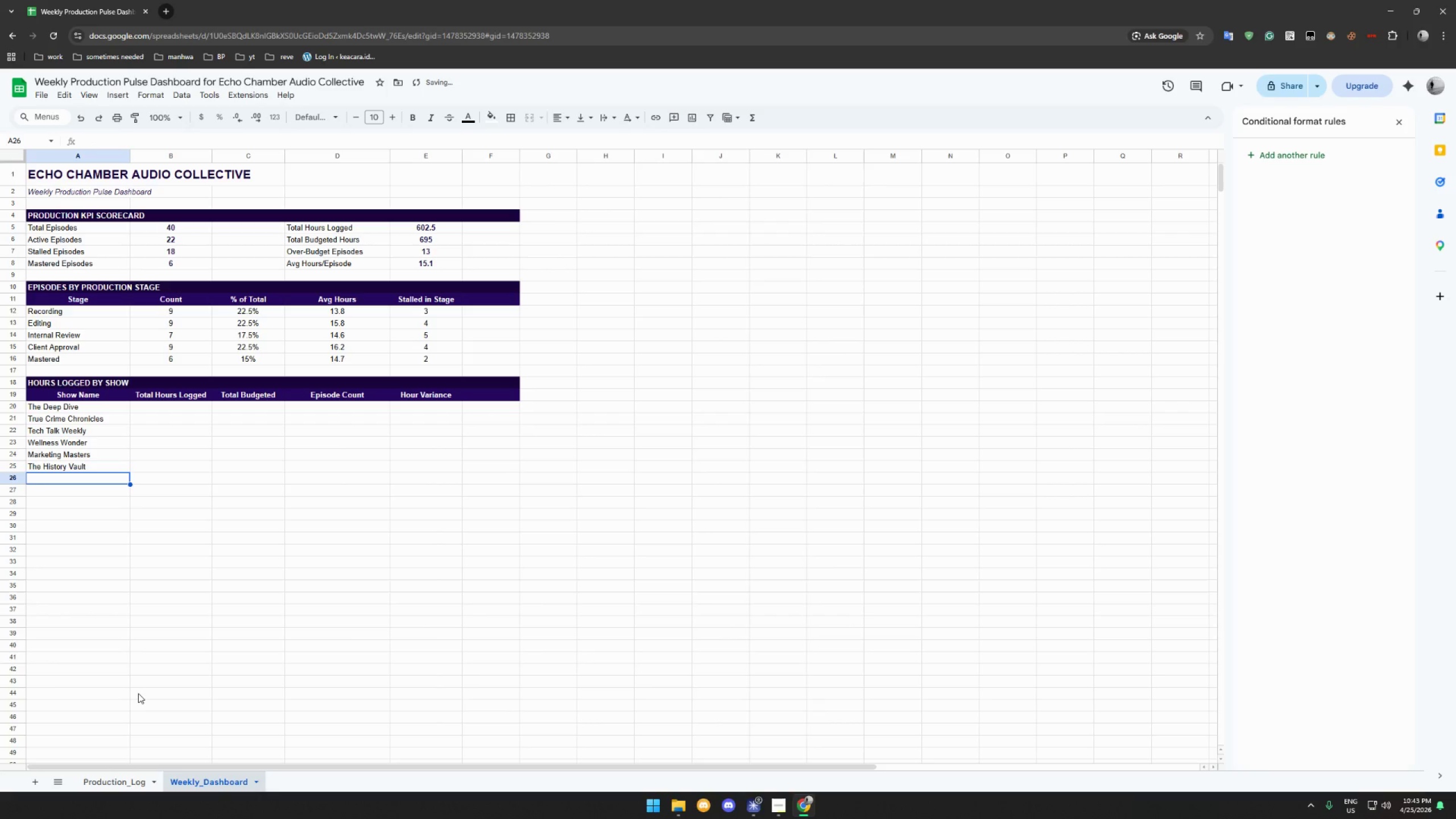 
type(Comedy Hour)
 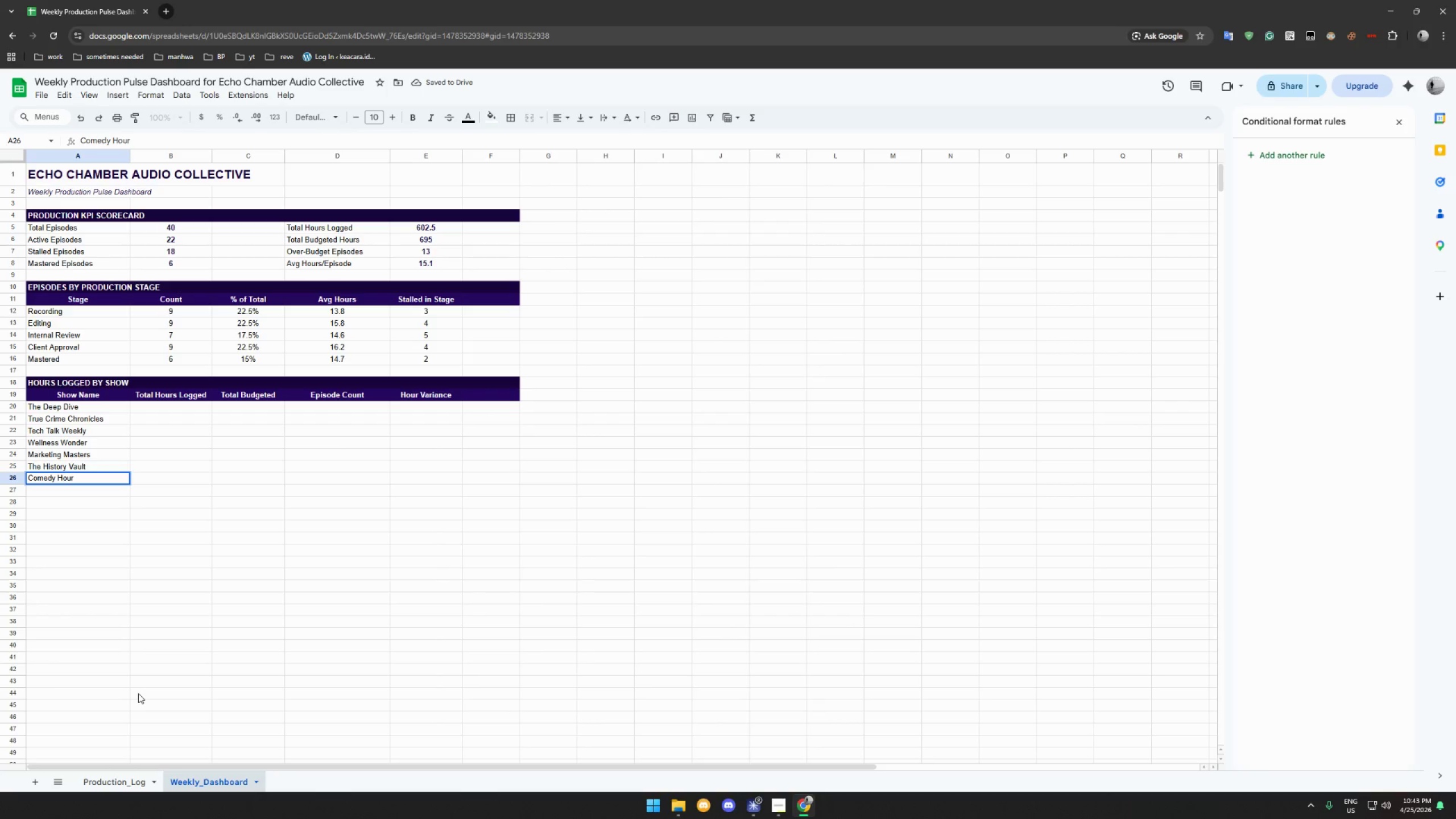 
key(Enter)
 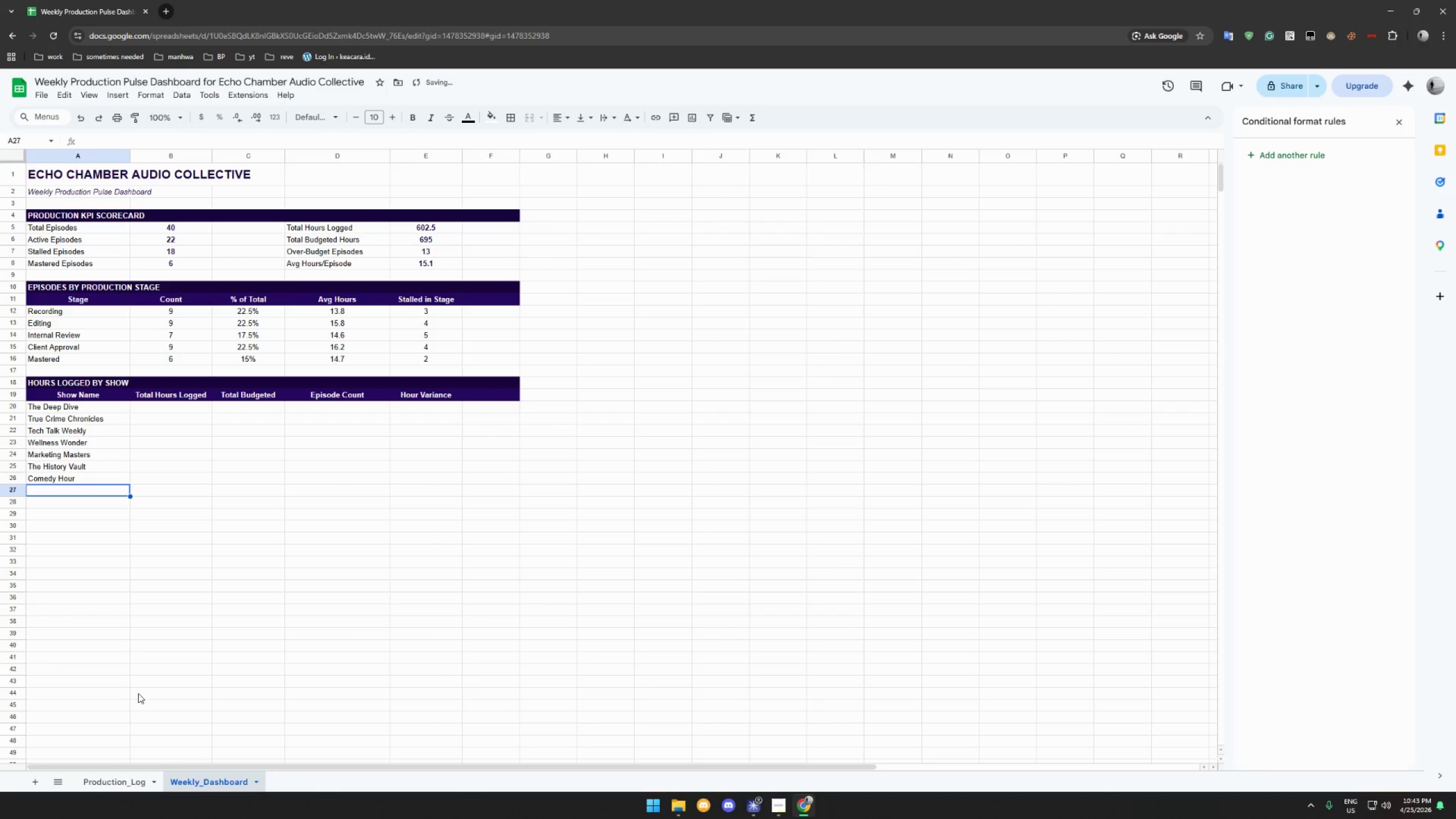 
type(Future Forward)
 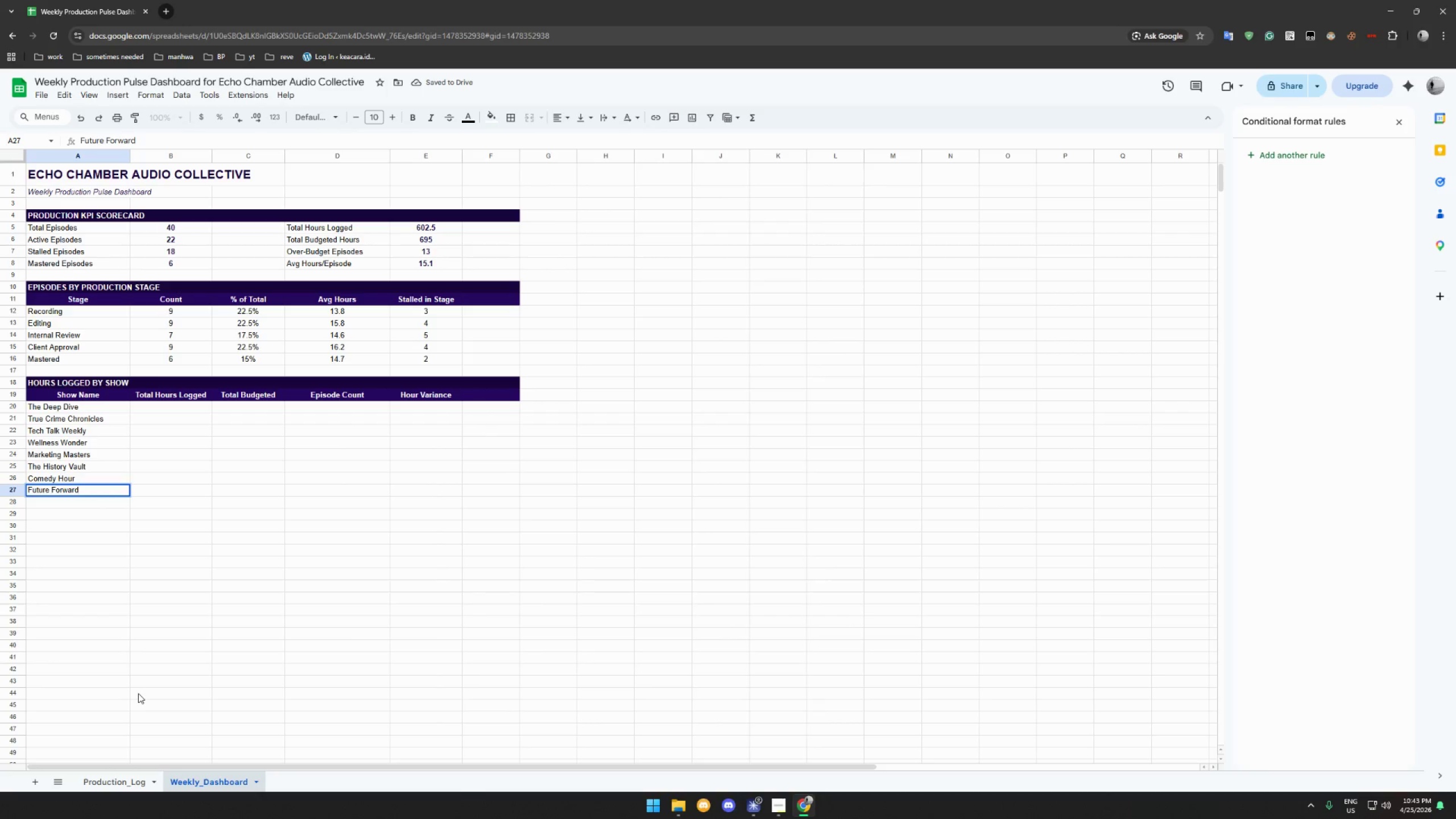 
key(Enter)
 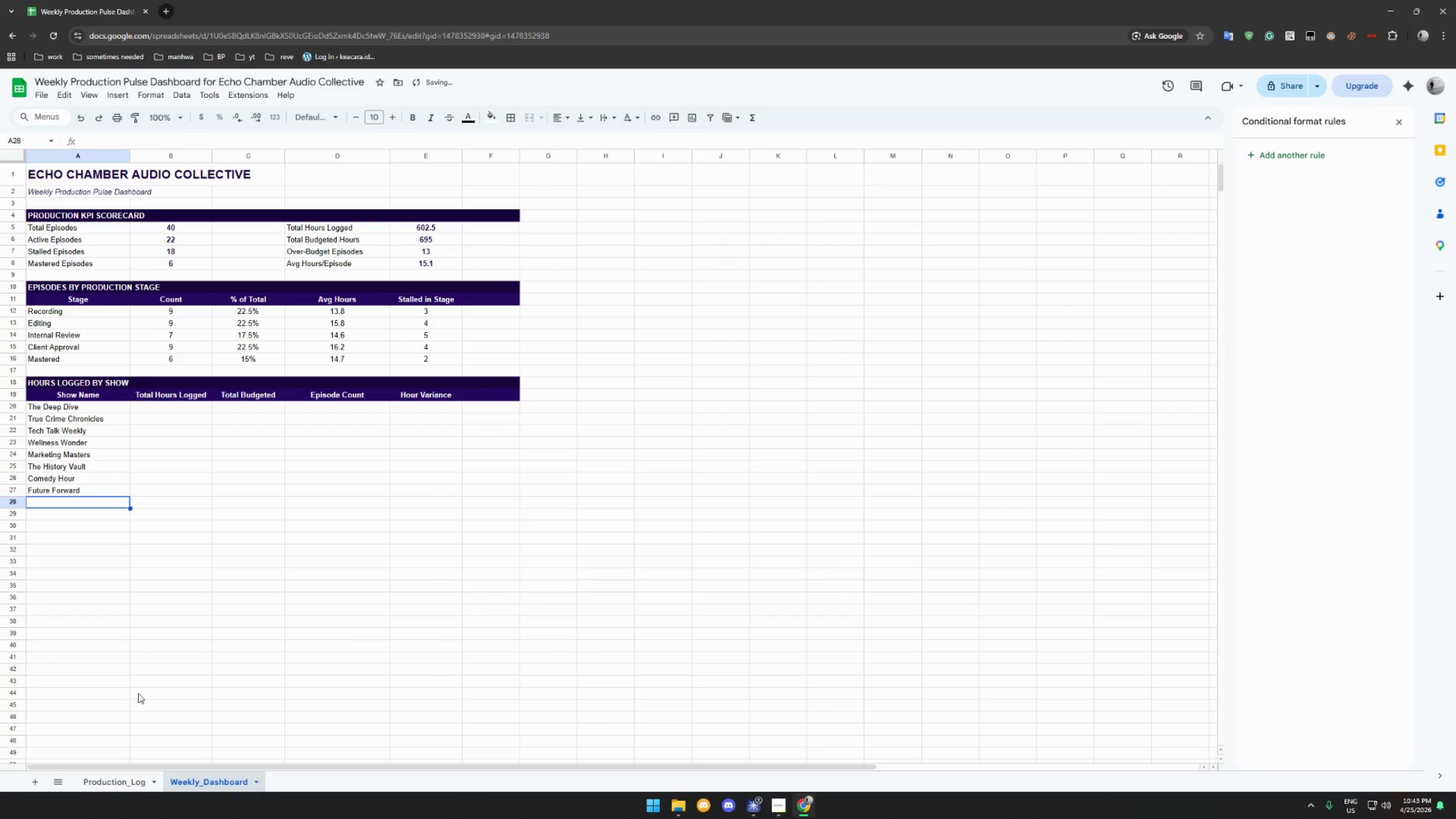 
type(Startup Stories)
 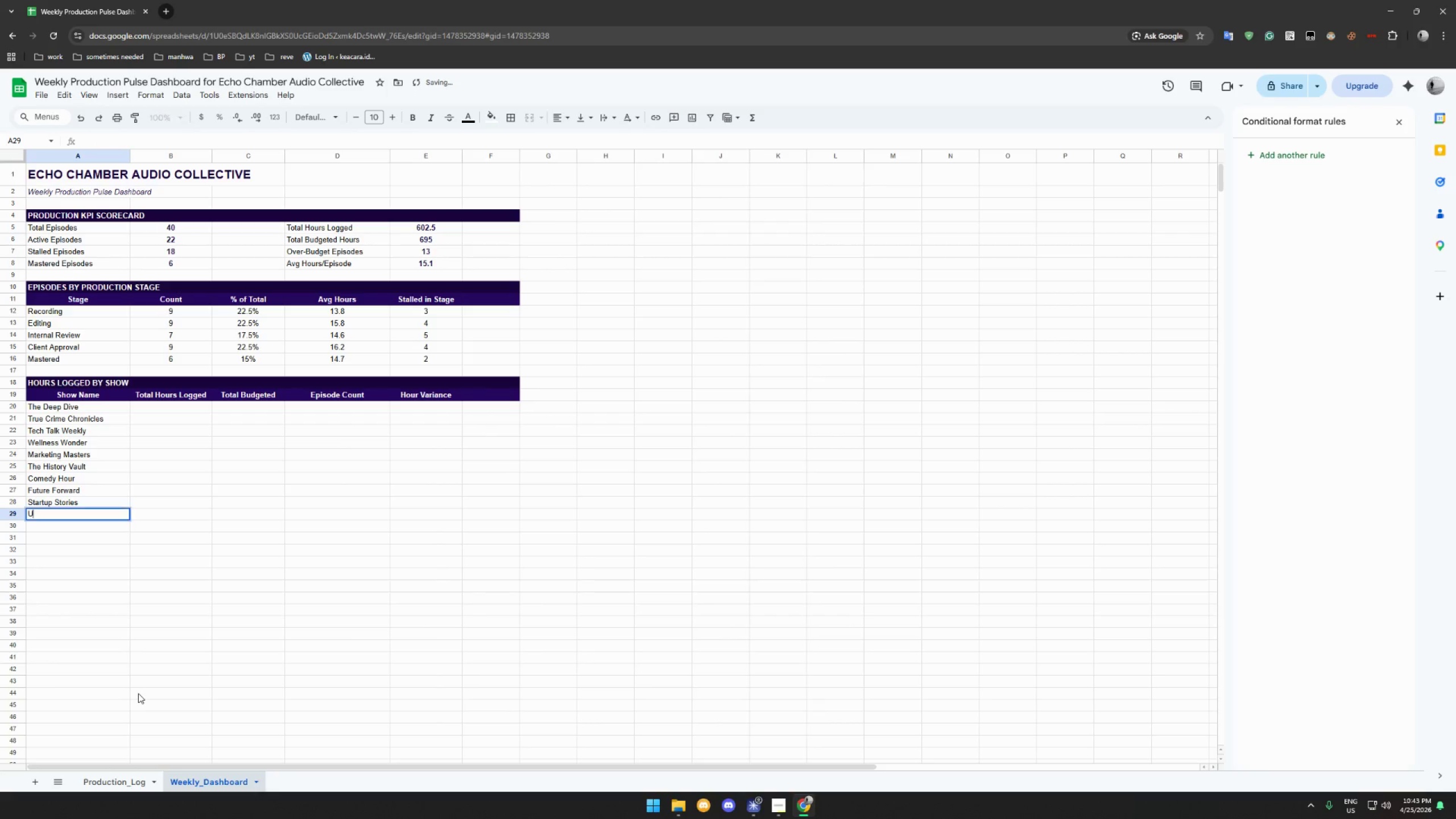 
 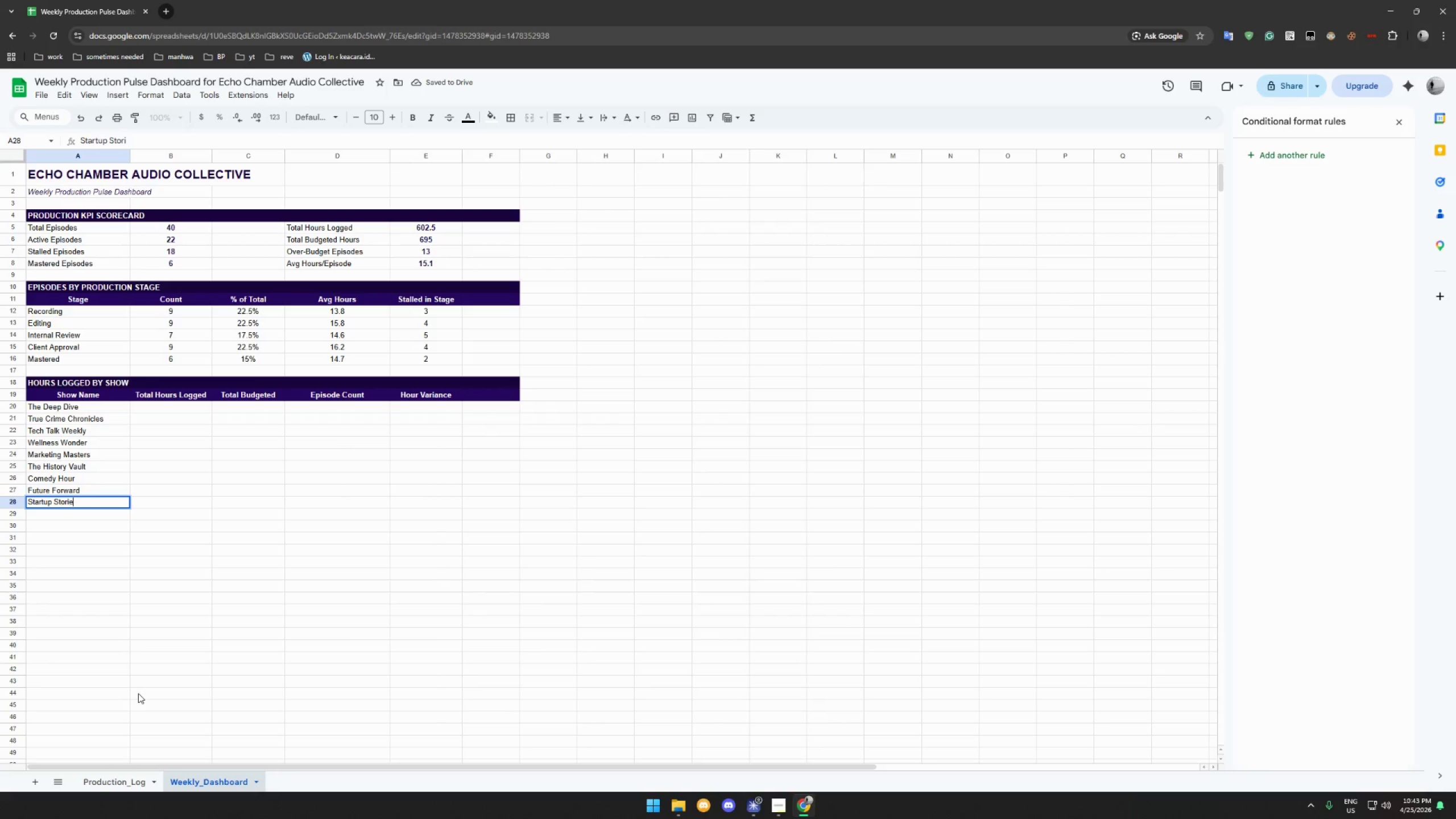 
key(Enter)
 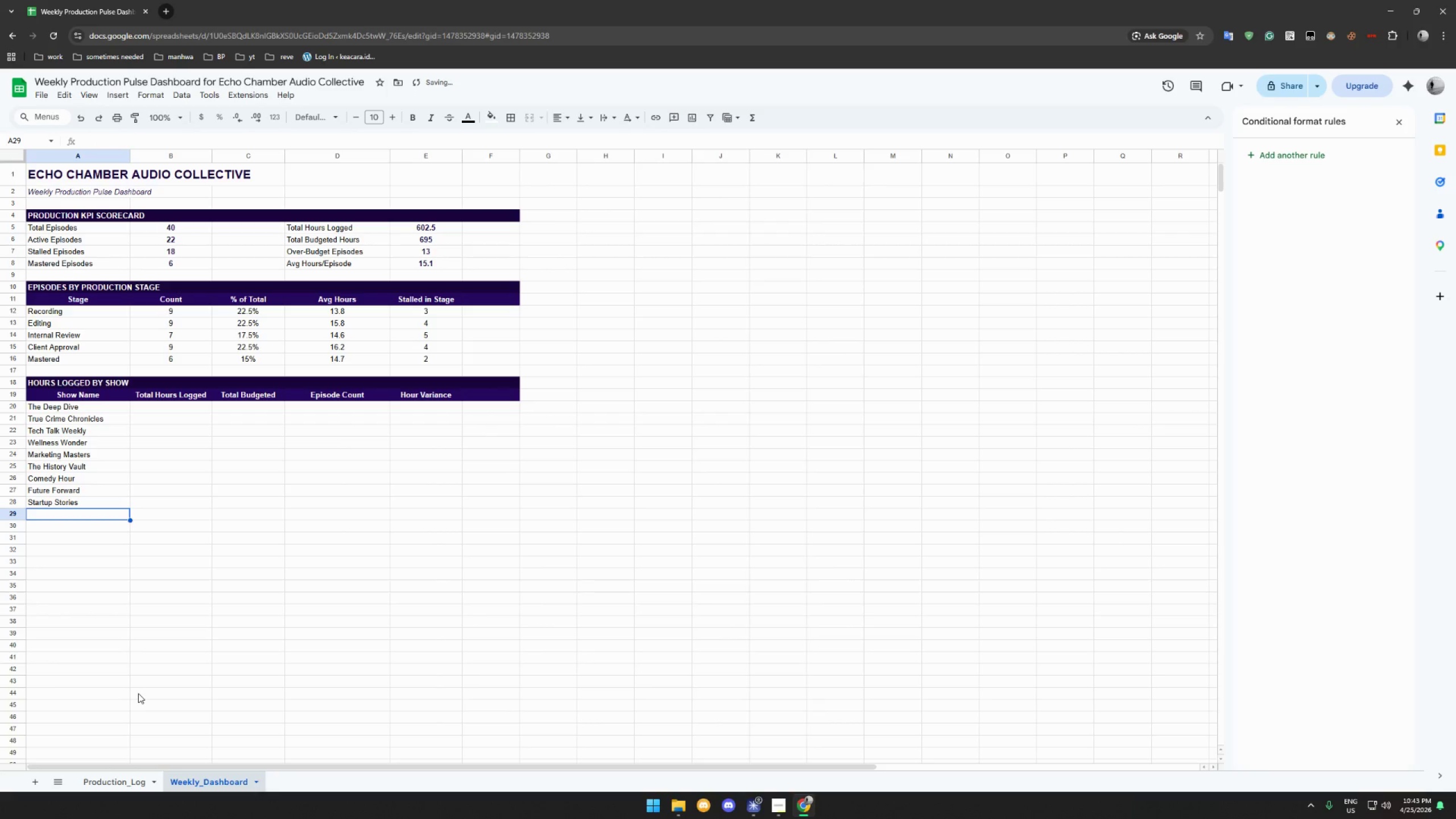 
type(Urban Legends)
 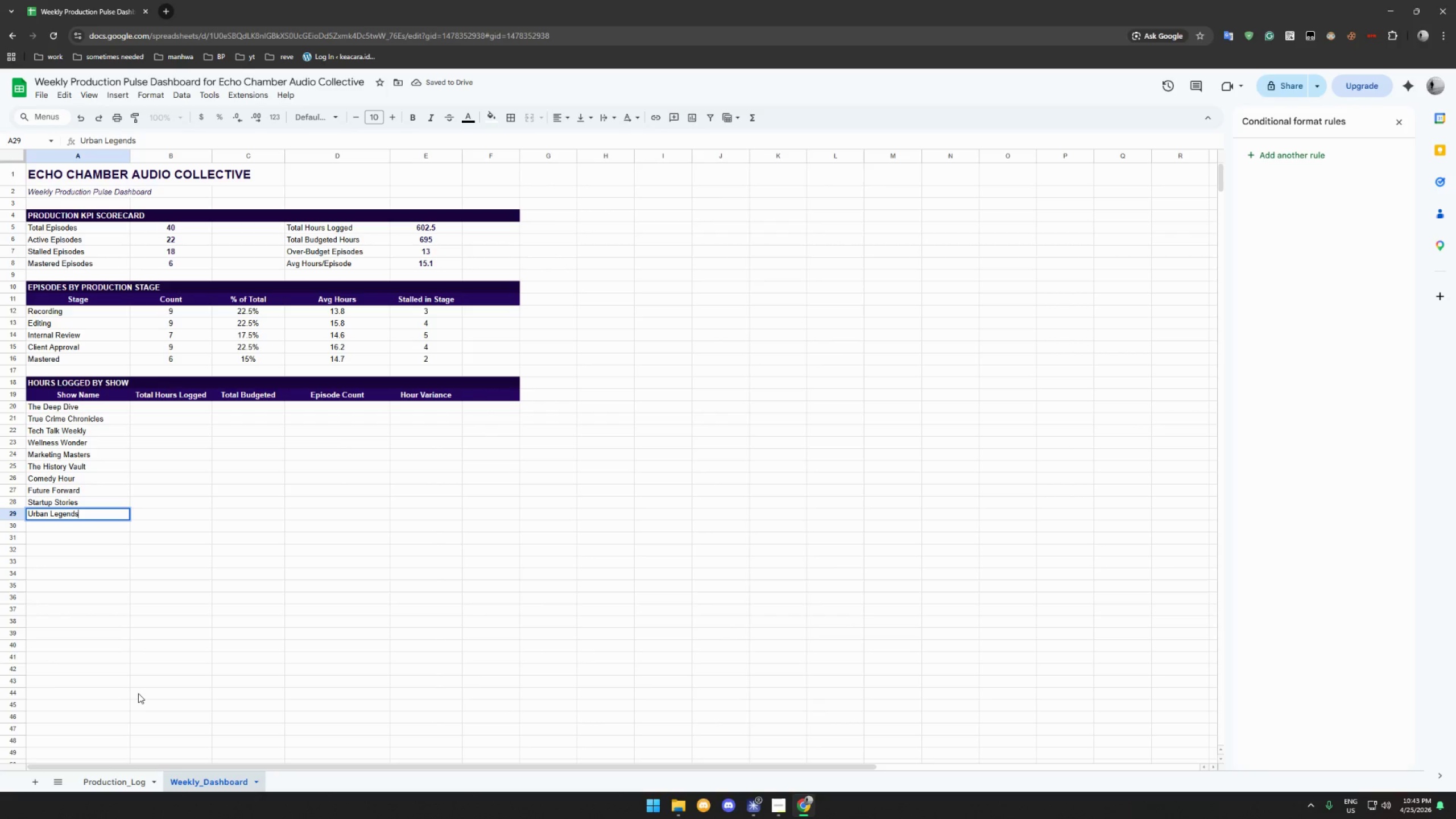 
key(Enter)
 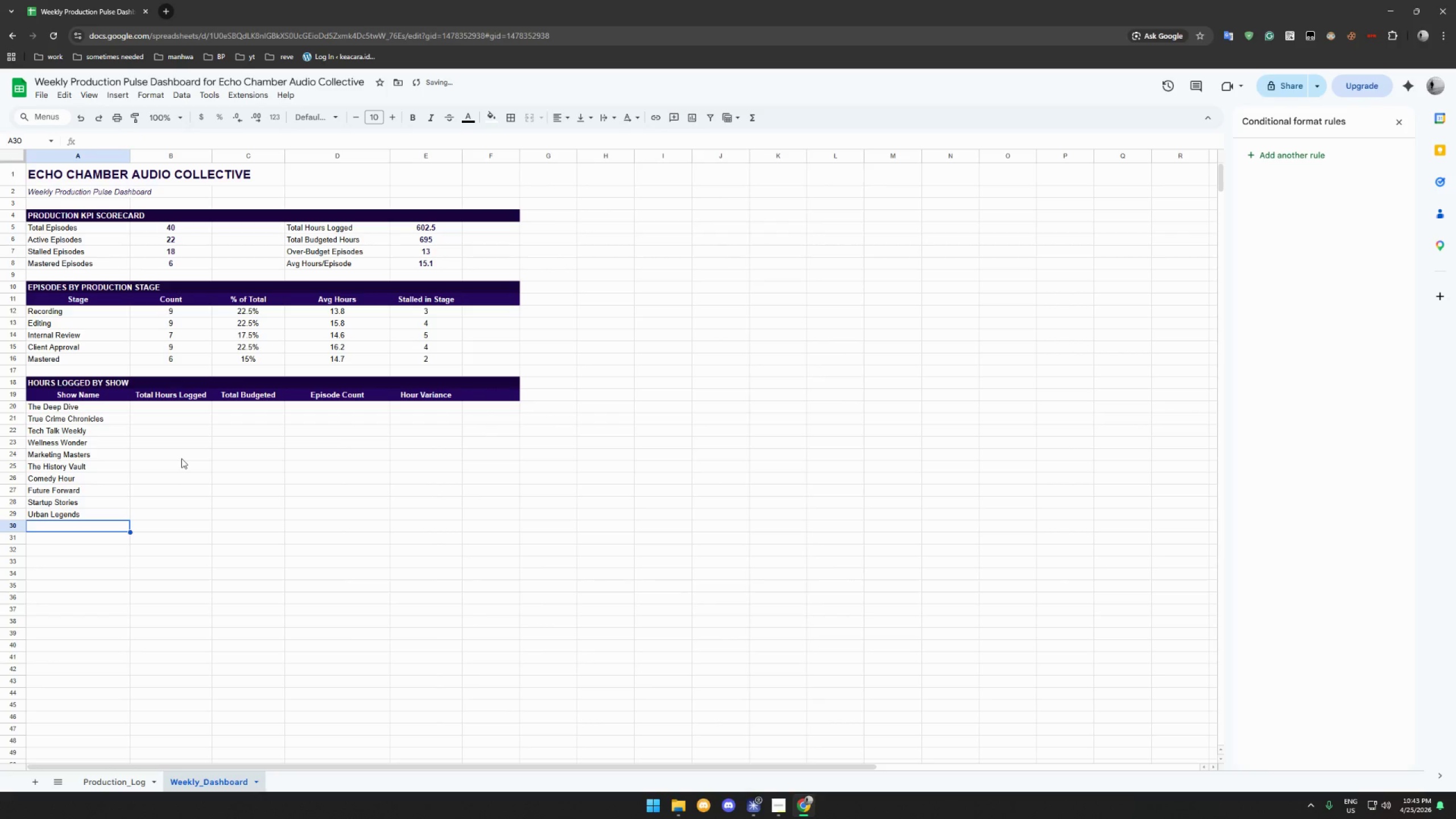 
left_click([172, 409])
 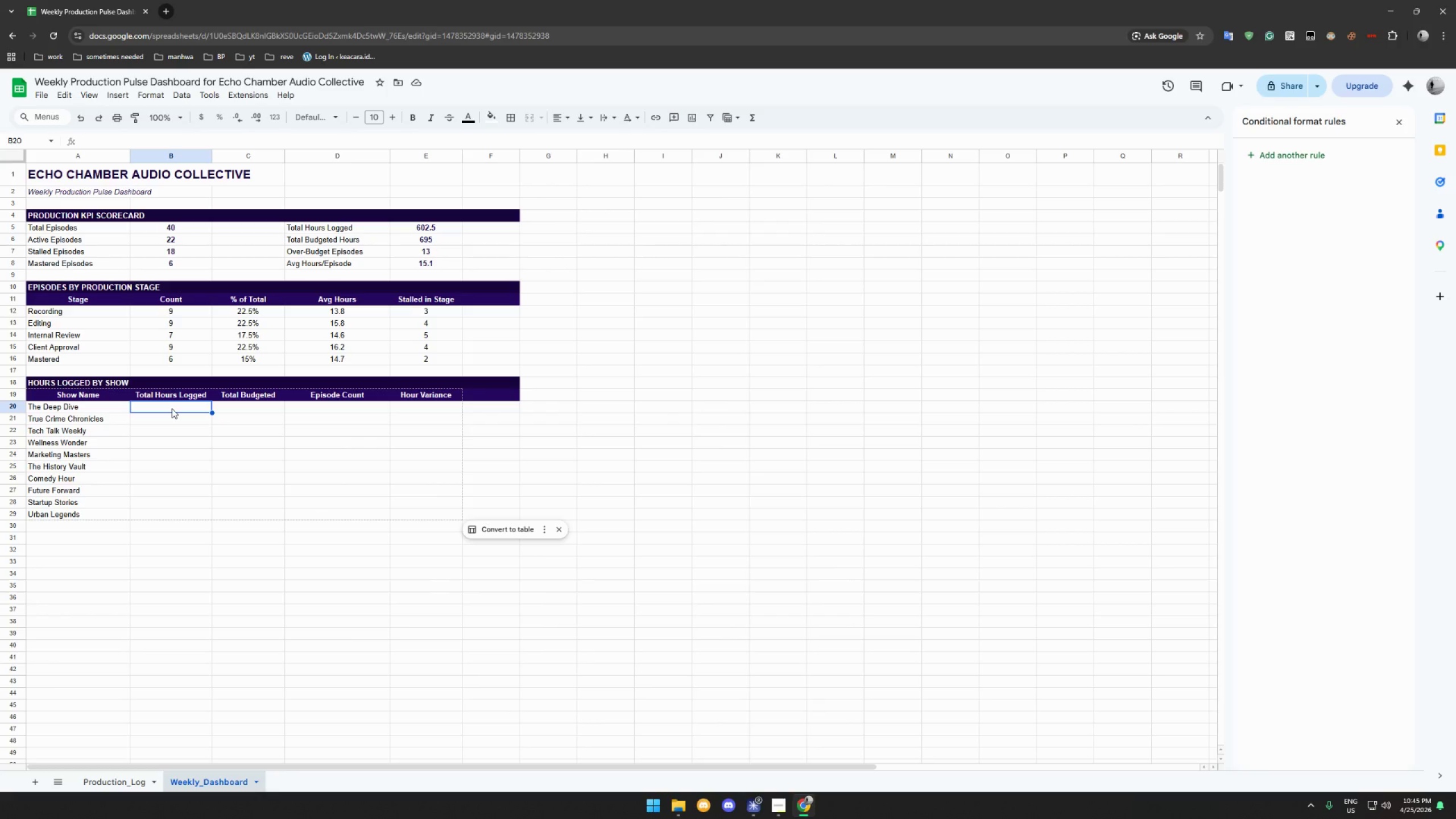 
wait(92.44)
 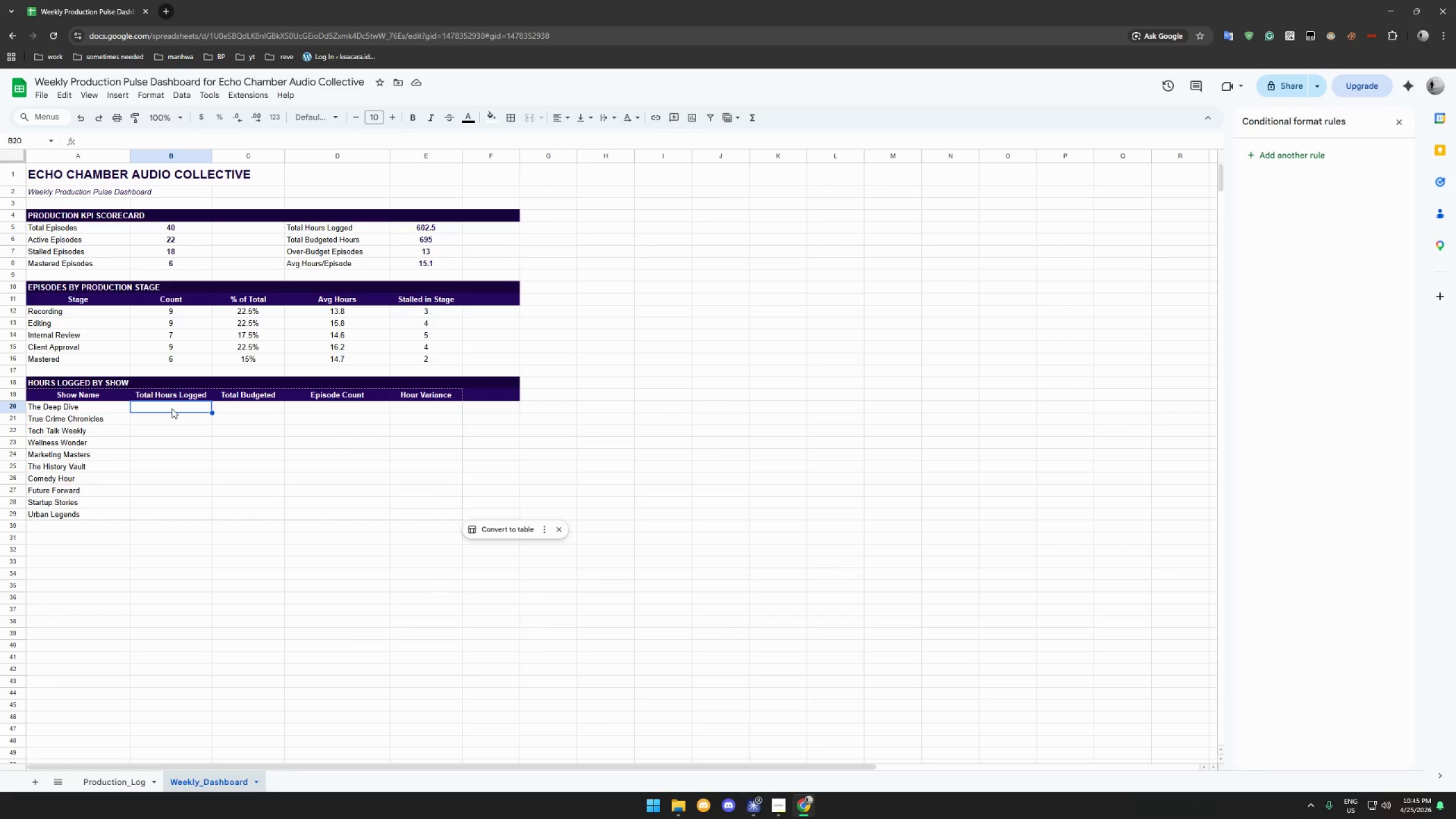 
left_click([125, 785])
 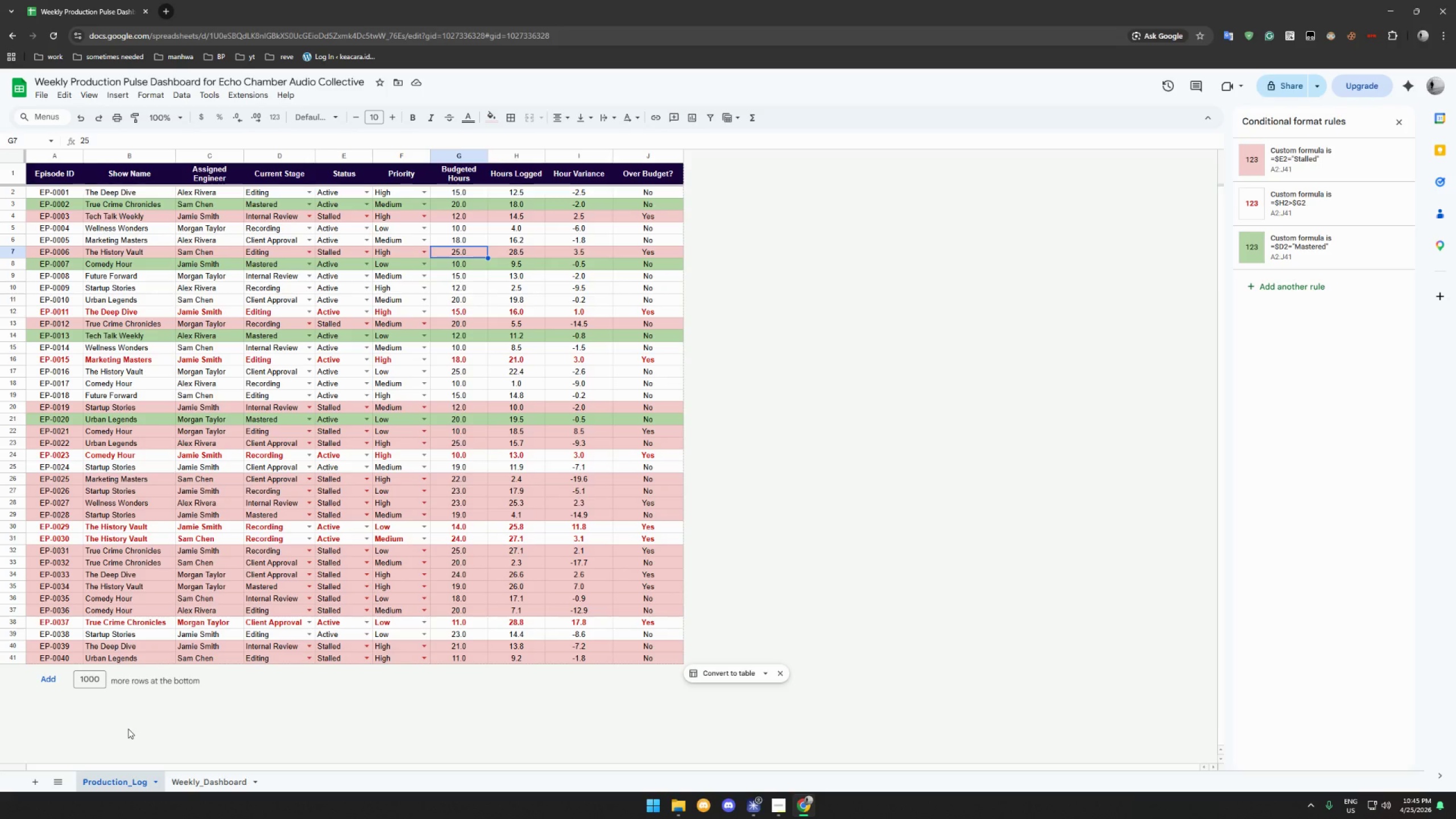 
wait(39.94)
 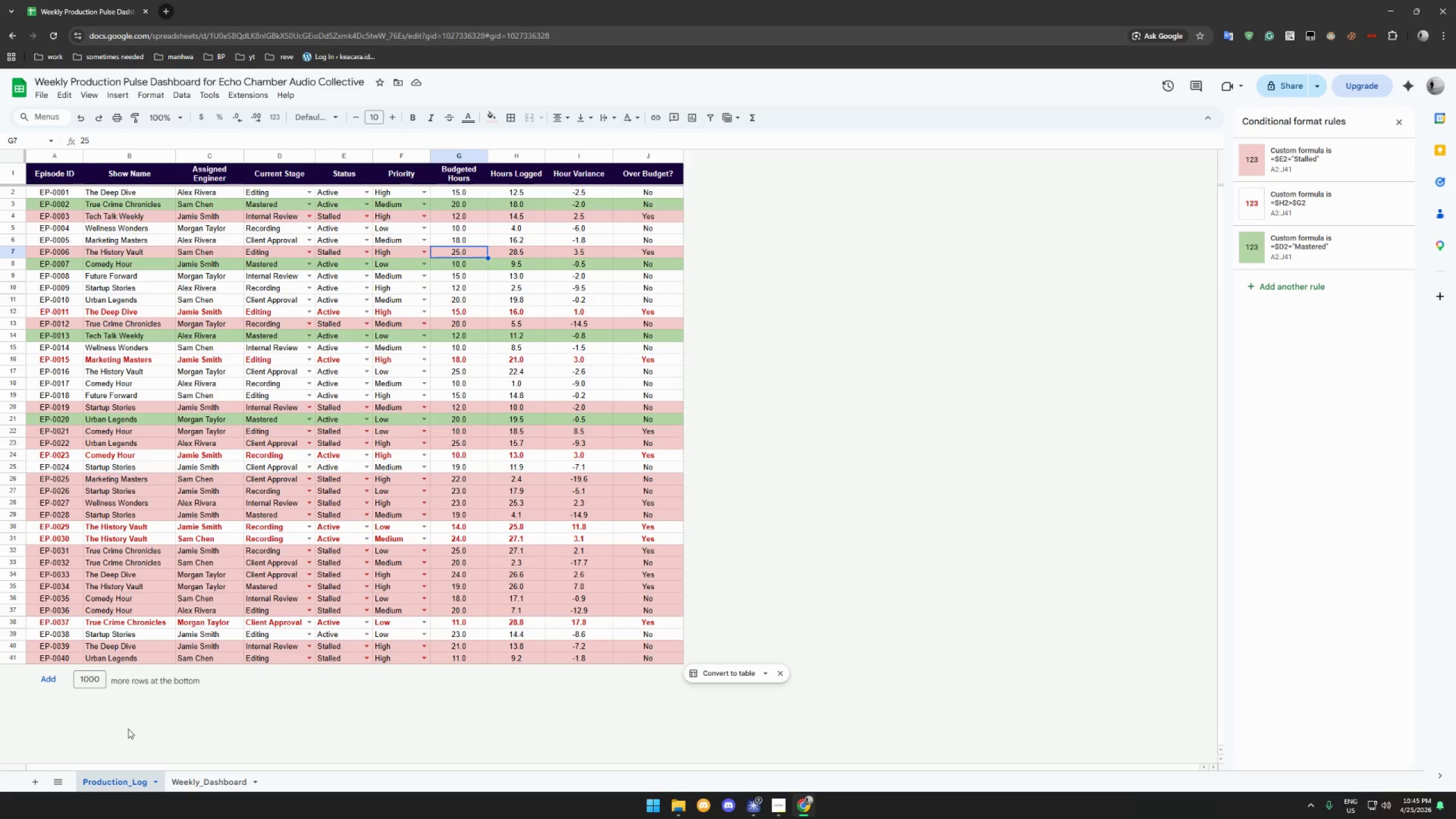 
left_click([221, 775])
 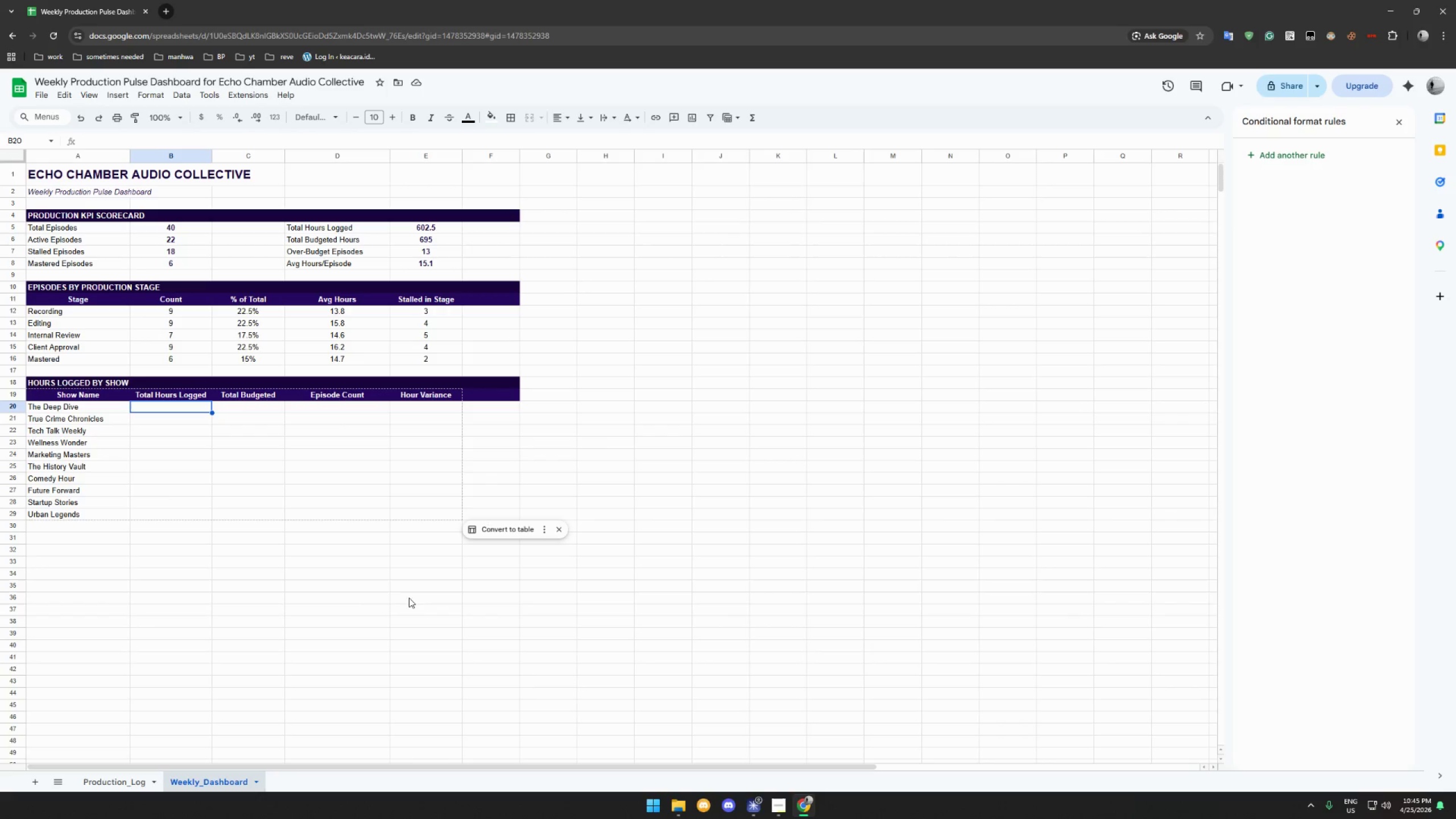 
left_click([775, 800])